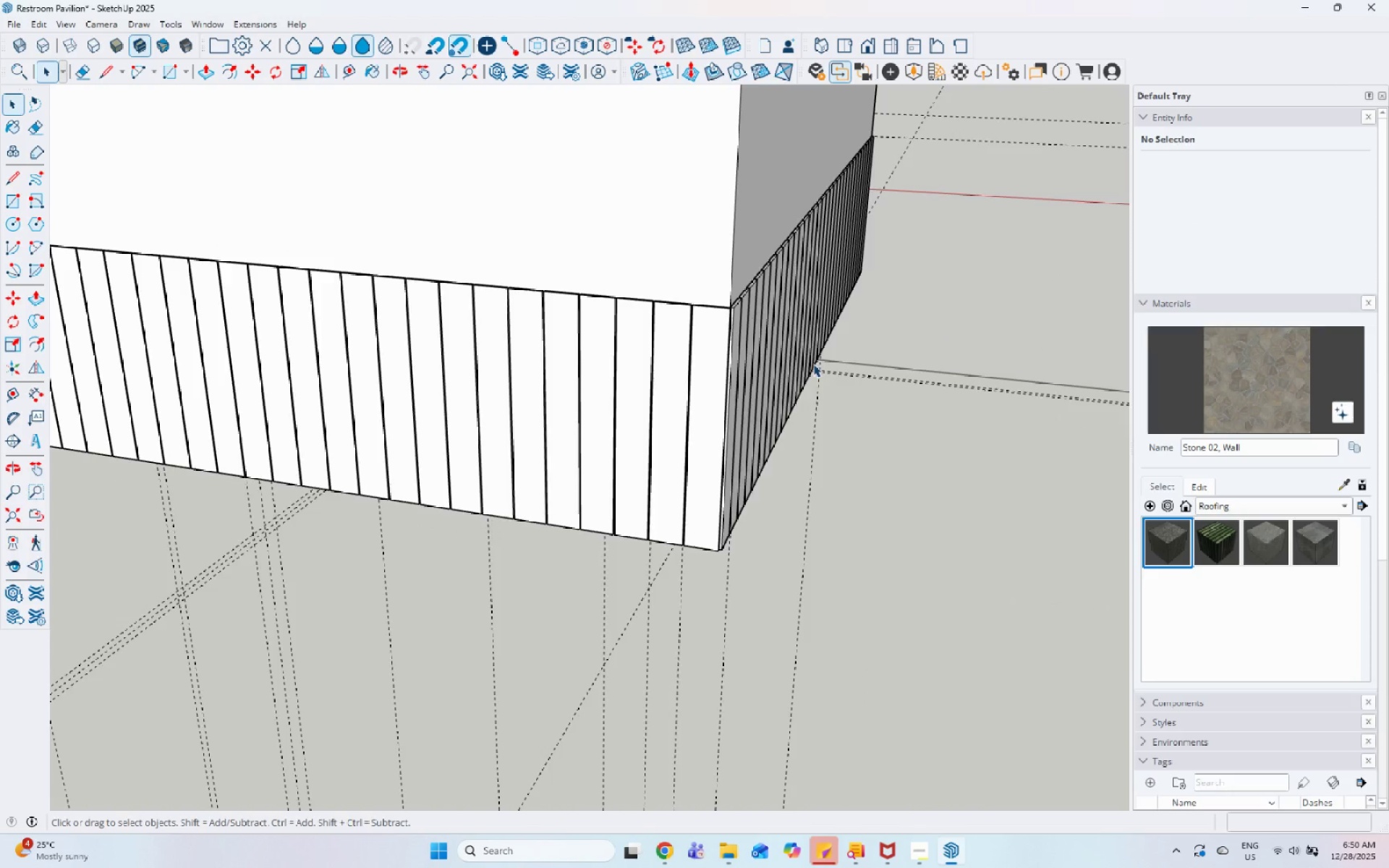 
key(Escape)
 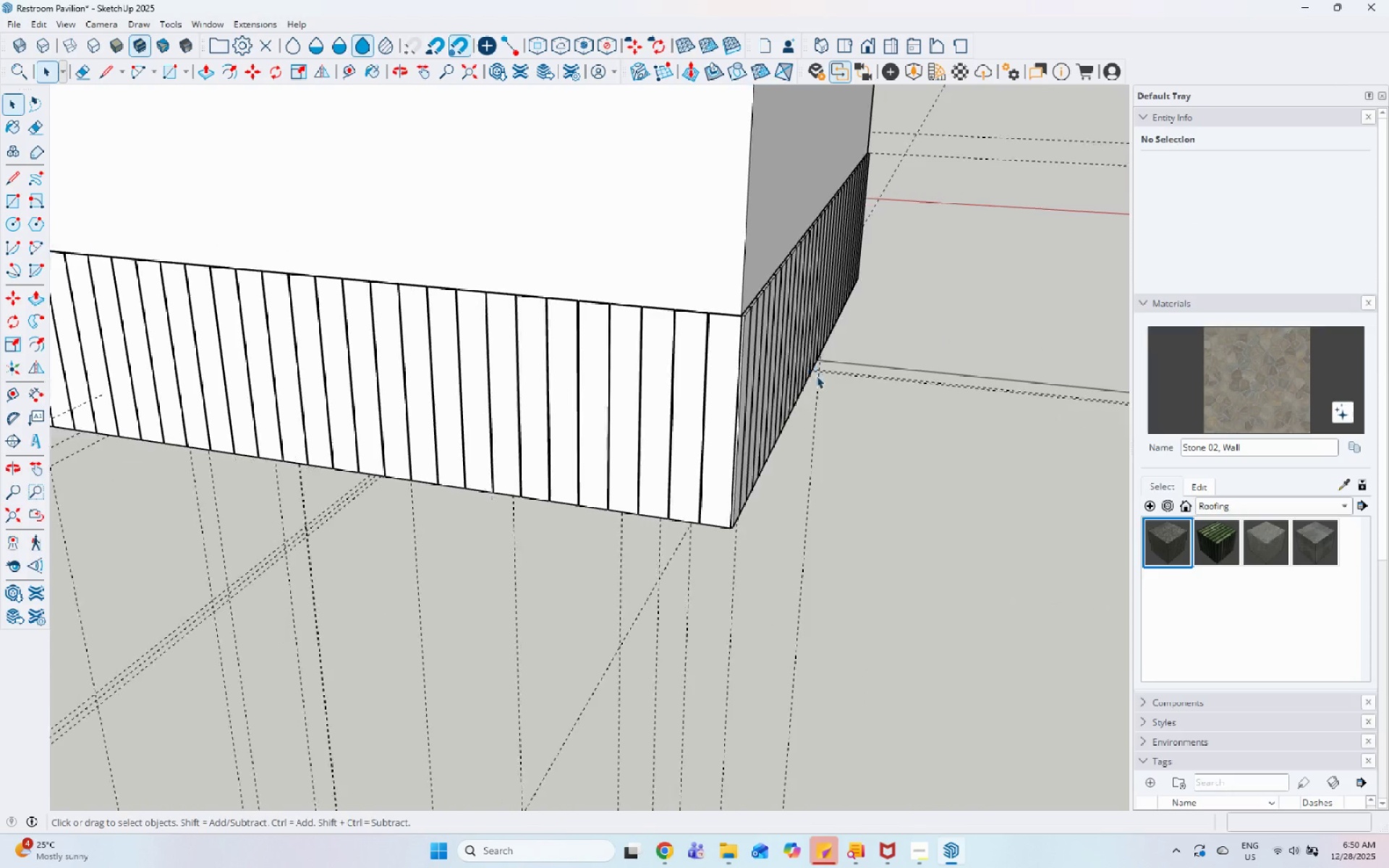 
scroll: coordinate [797, 508], scroll_direction: down, amount: 21.0
 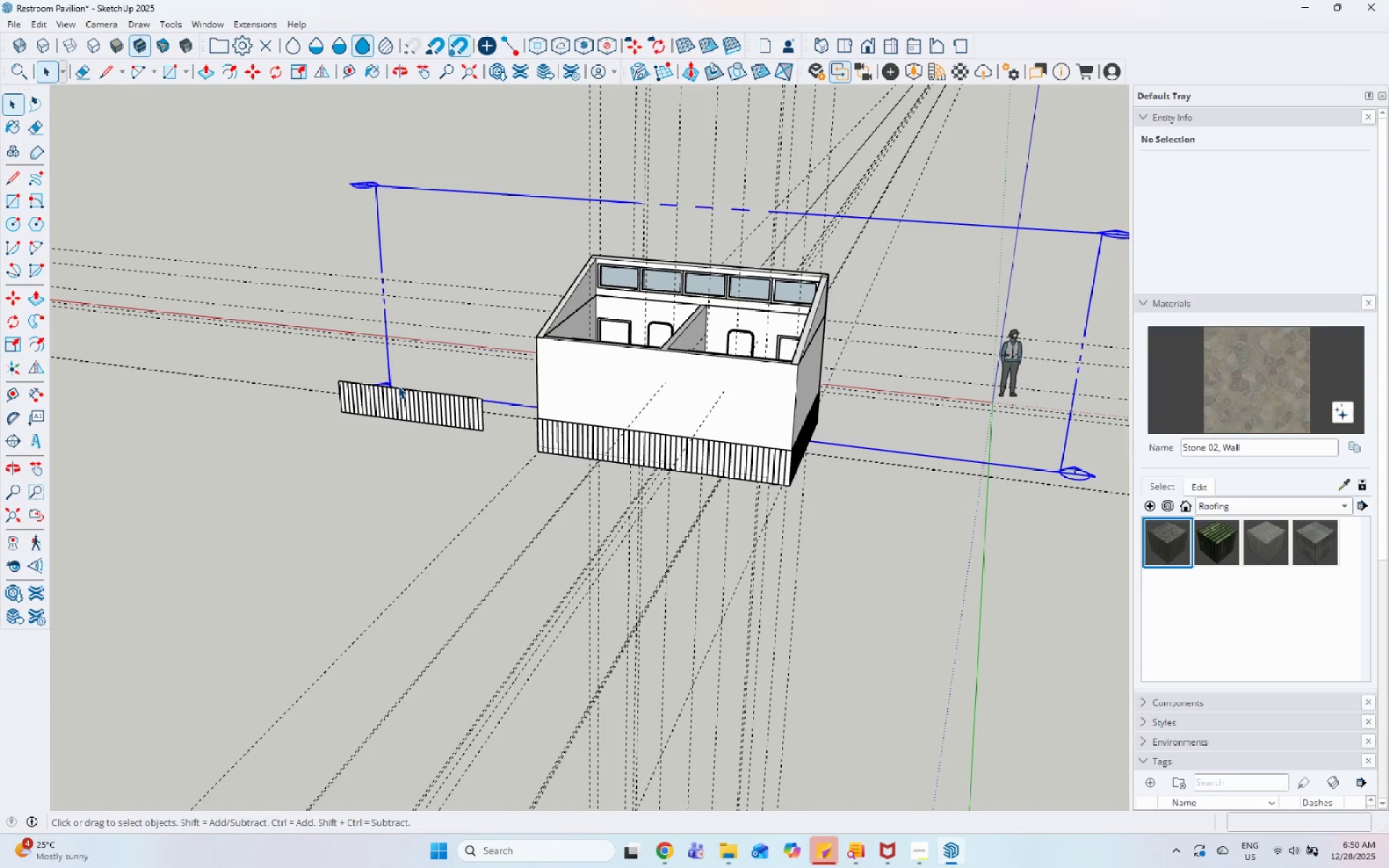 
double_click([394, 395])
 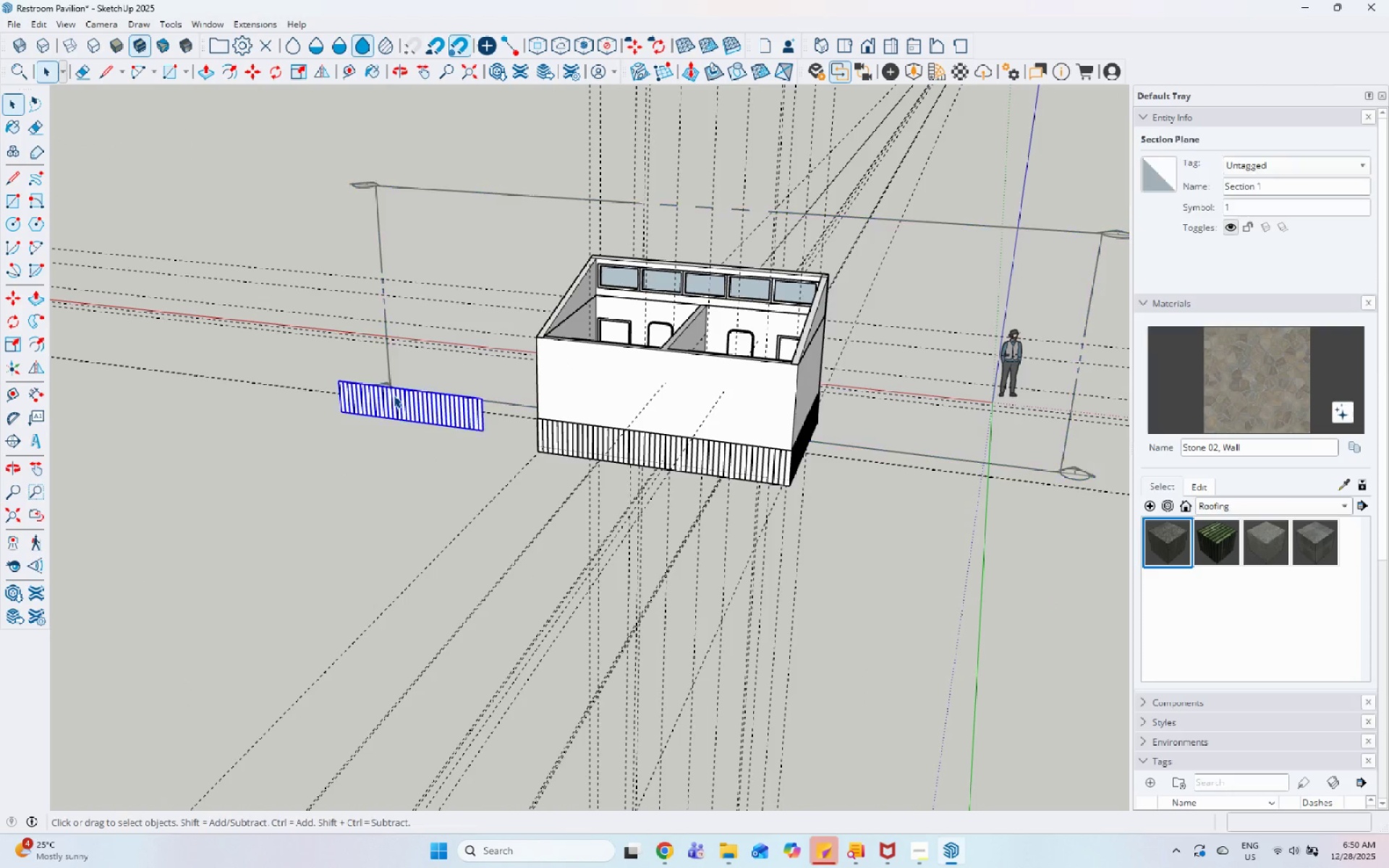 
right_click([394, 395])
 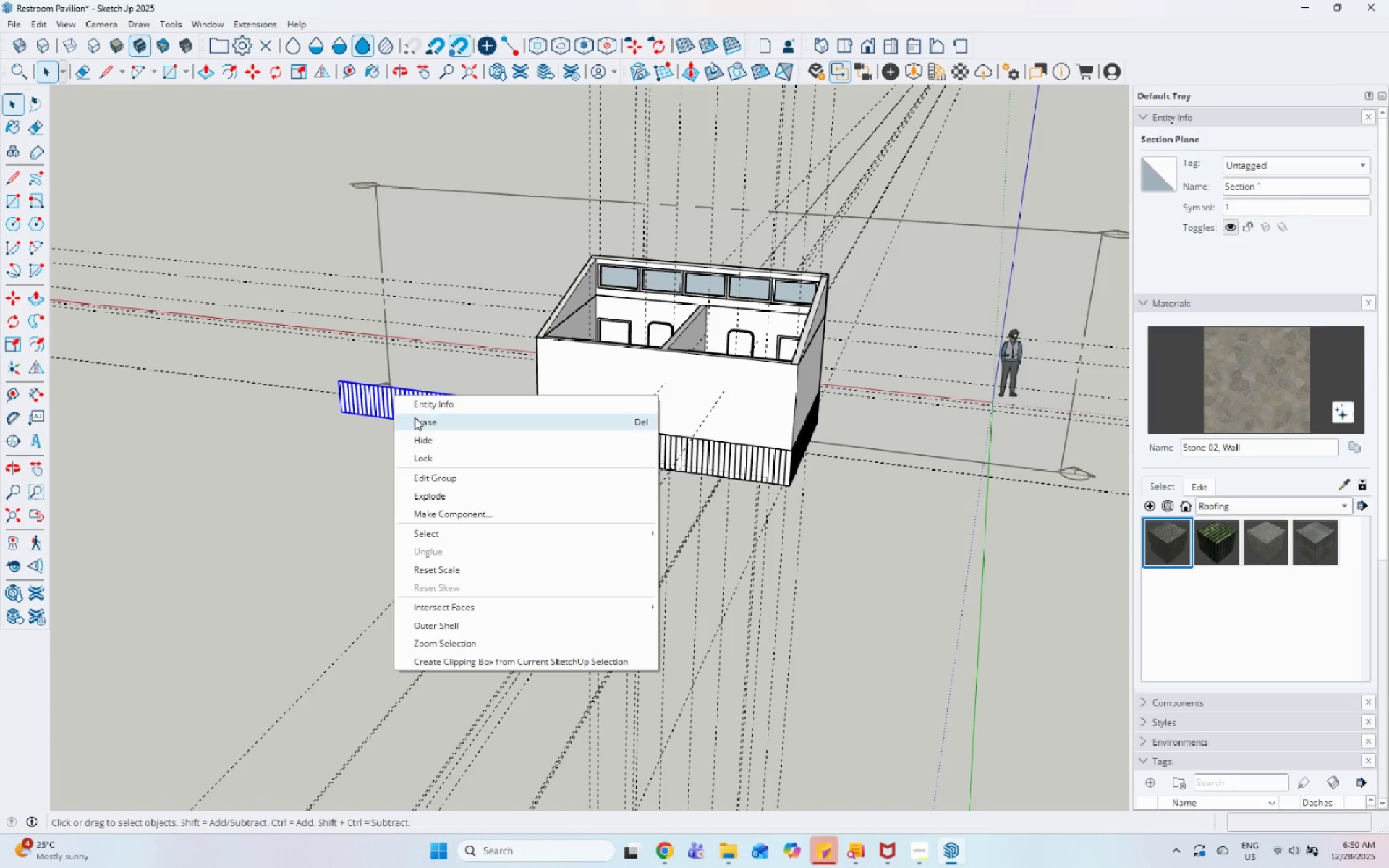 
left_click([415, 417])
 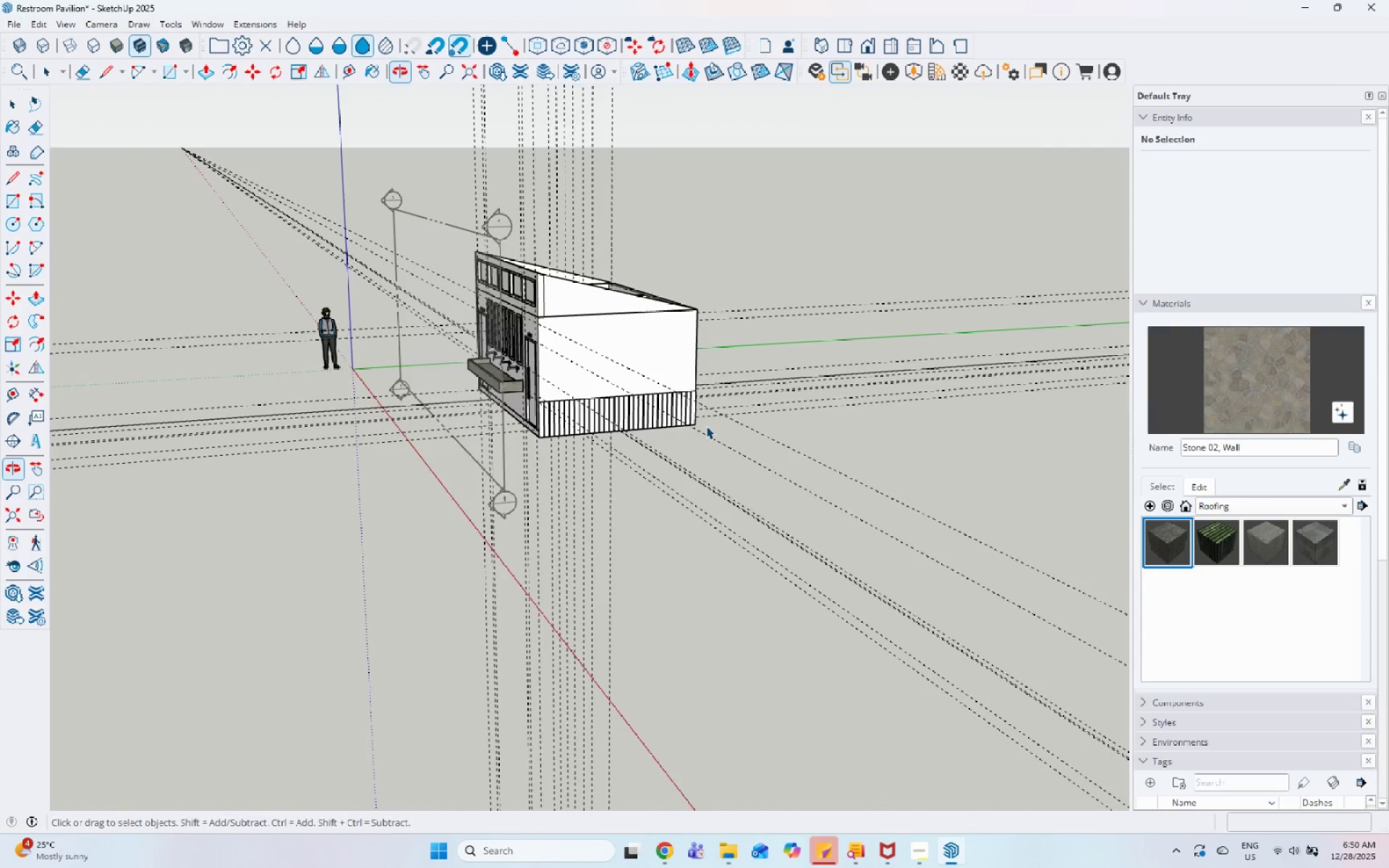 
scroll: coordinate [483, 485], scroll_direction: up, amount: 19.0
 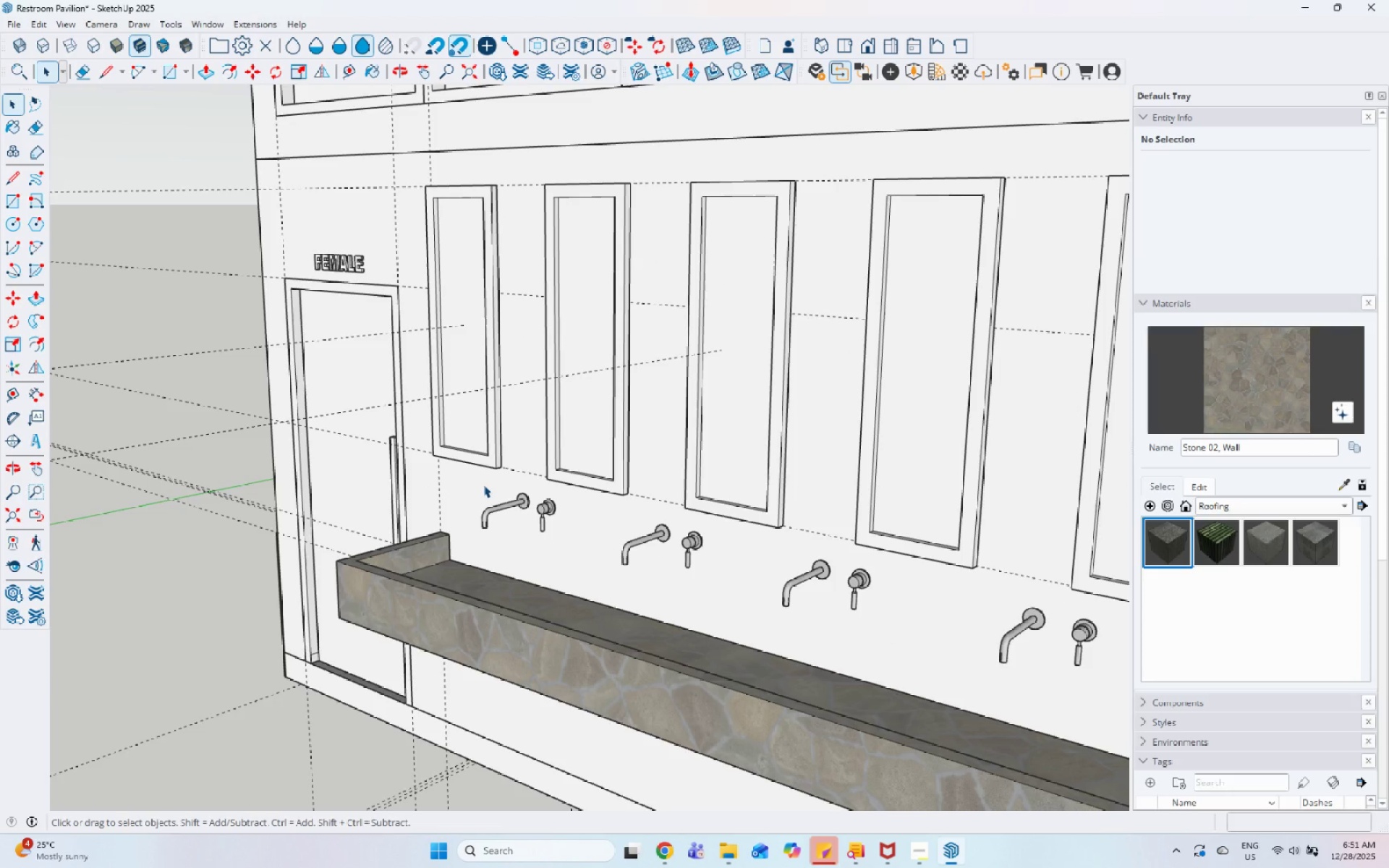 
scroll: coordinate [723, 420], scroll_direction: down, amount: 13.0
 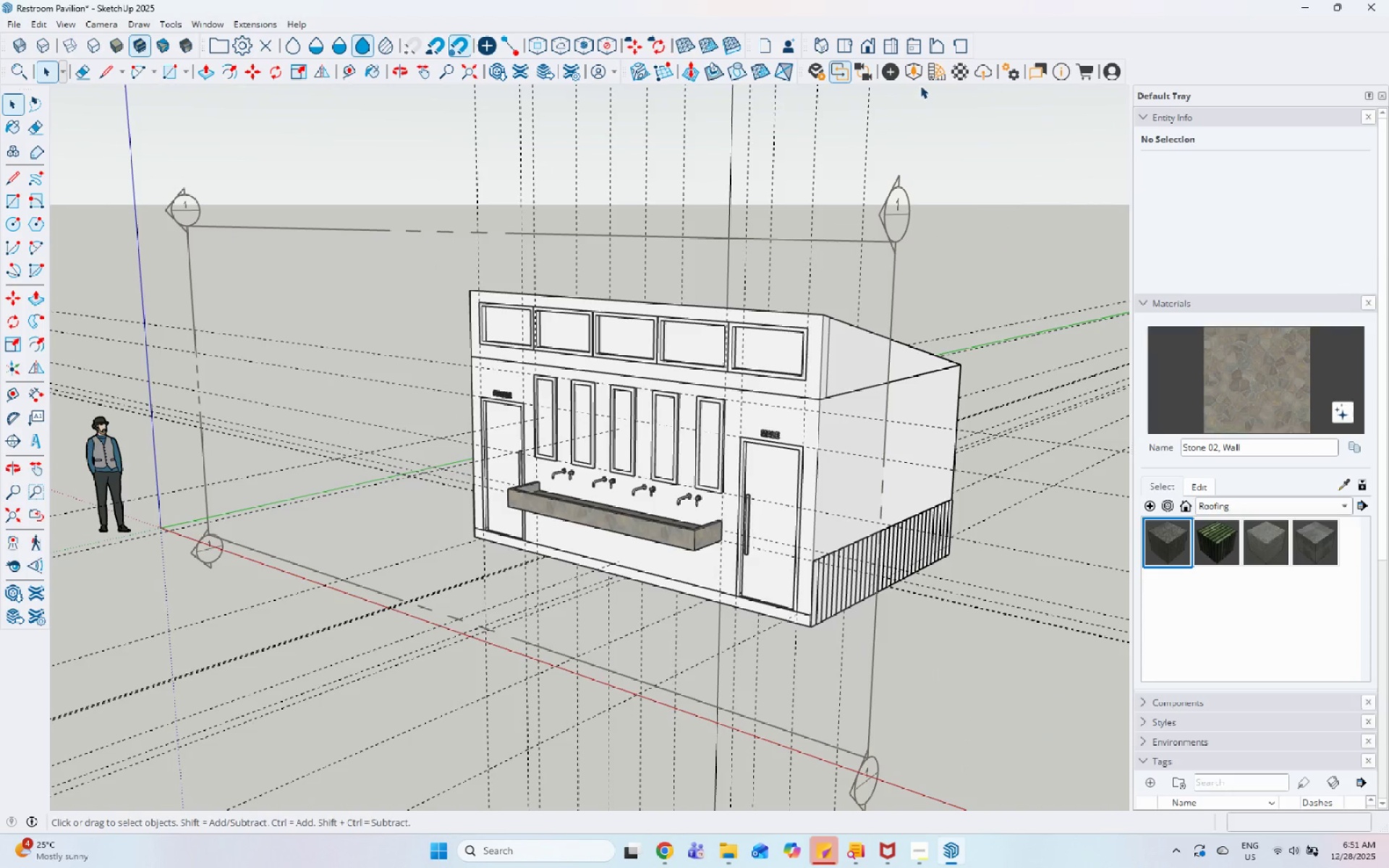 
left_click([930, 70])
 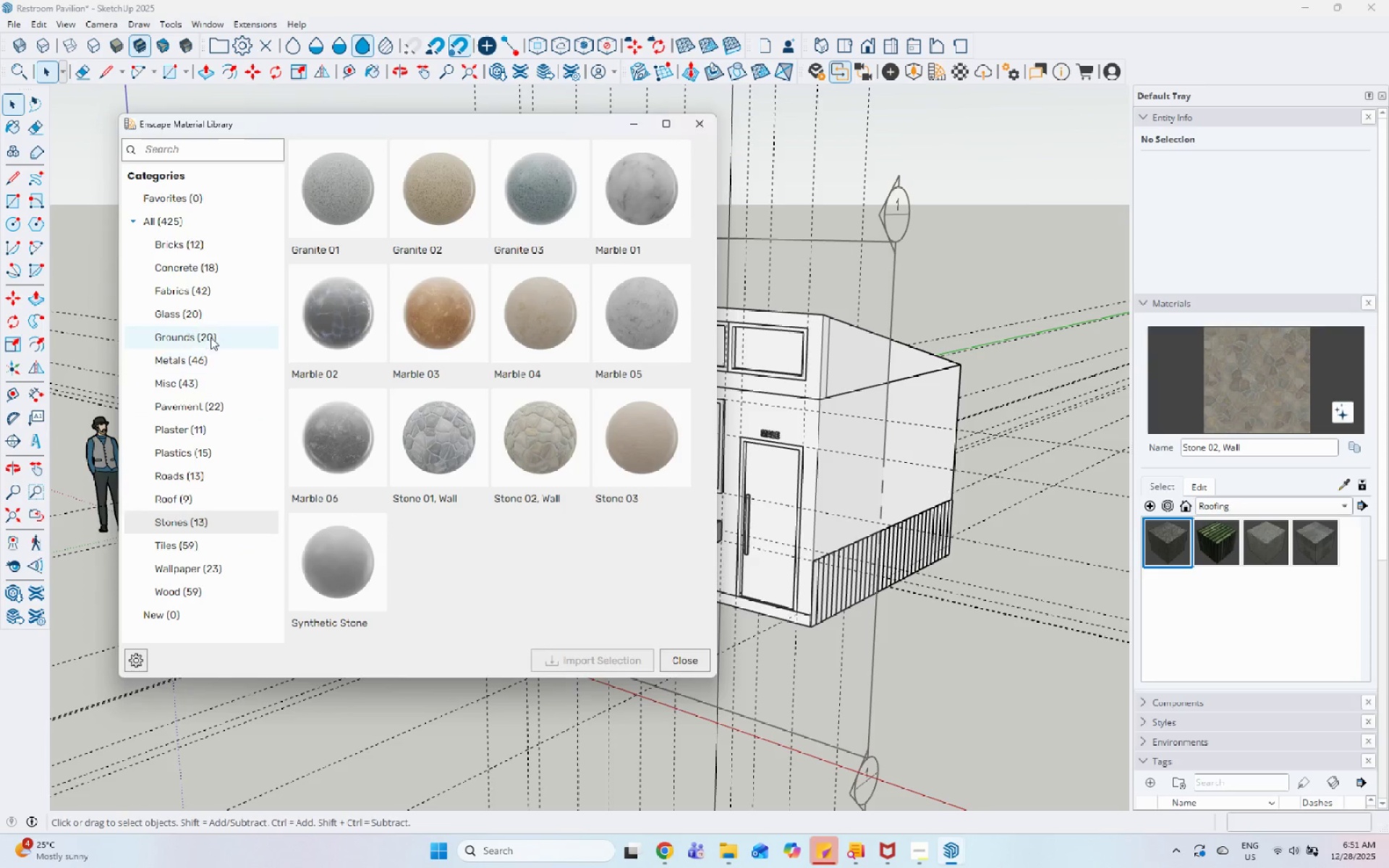 
left_click([242, 249])
 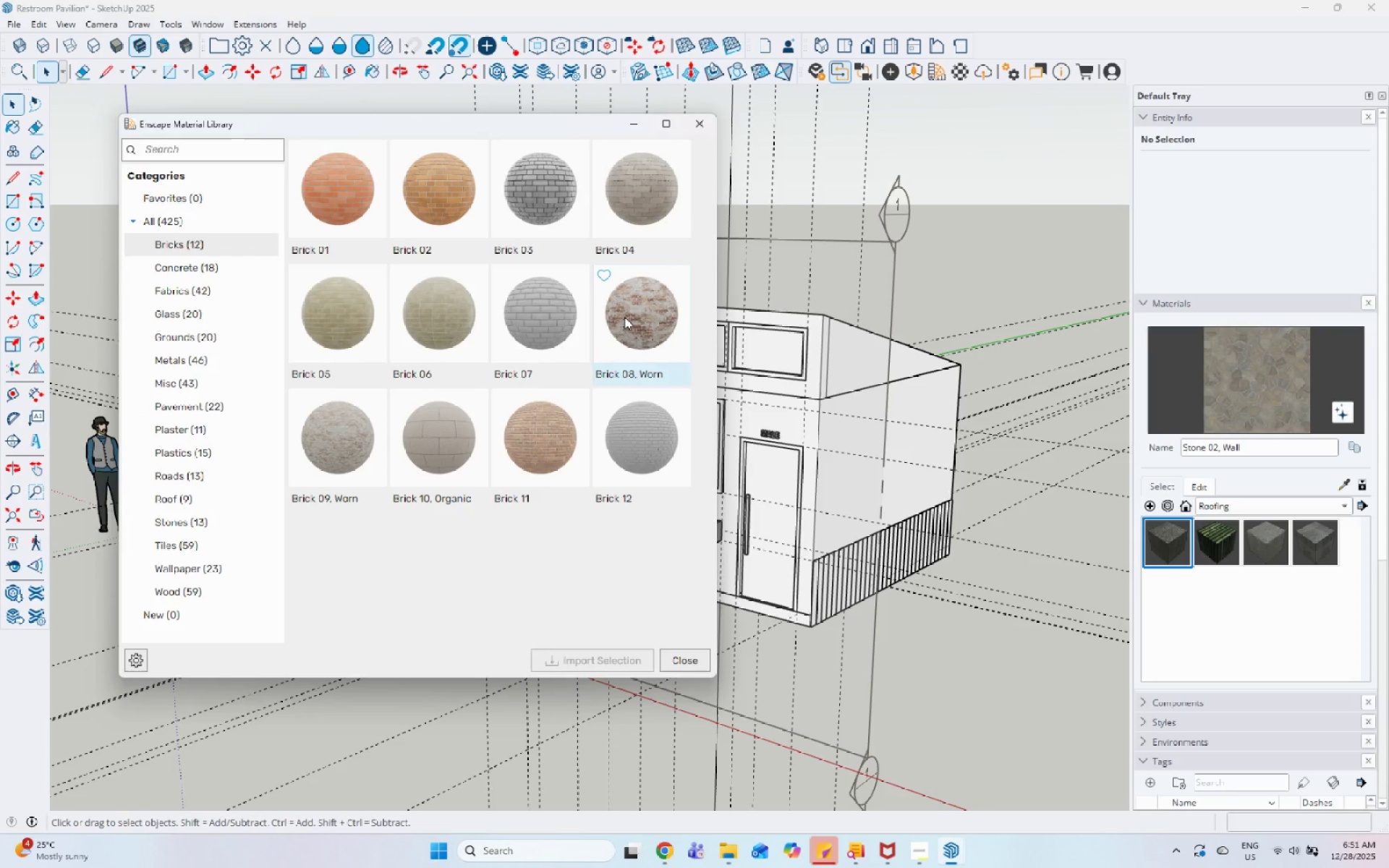 
left_click([625, 317])
 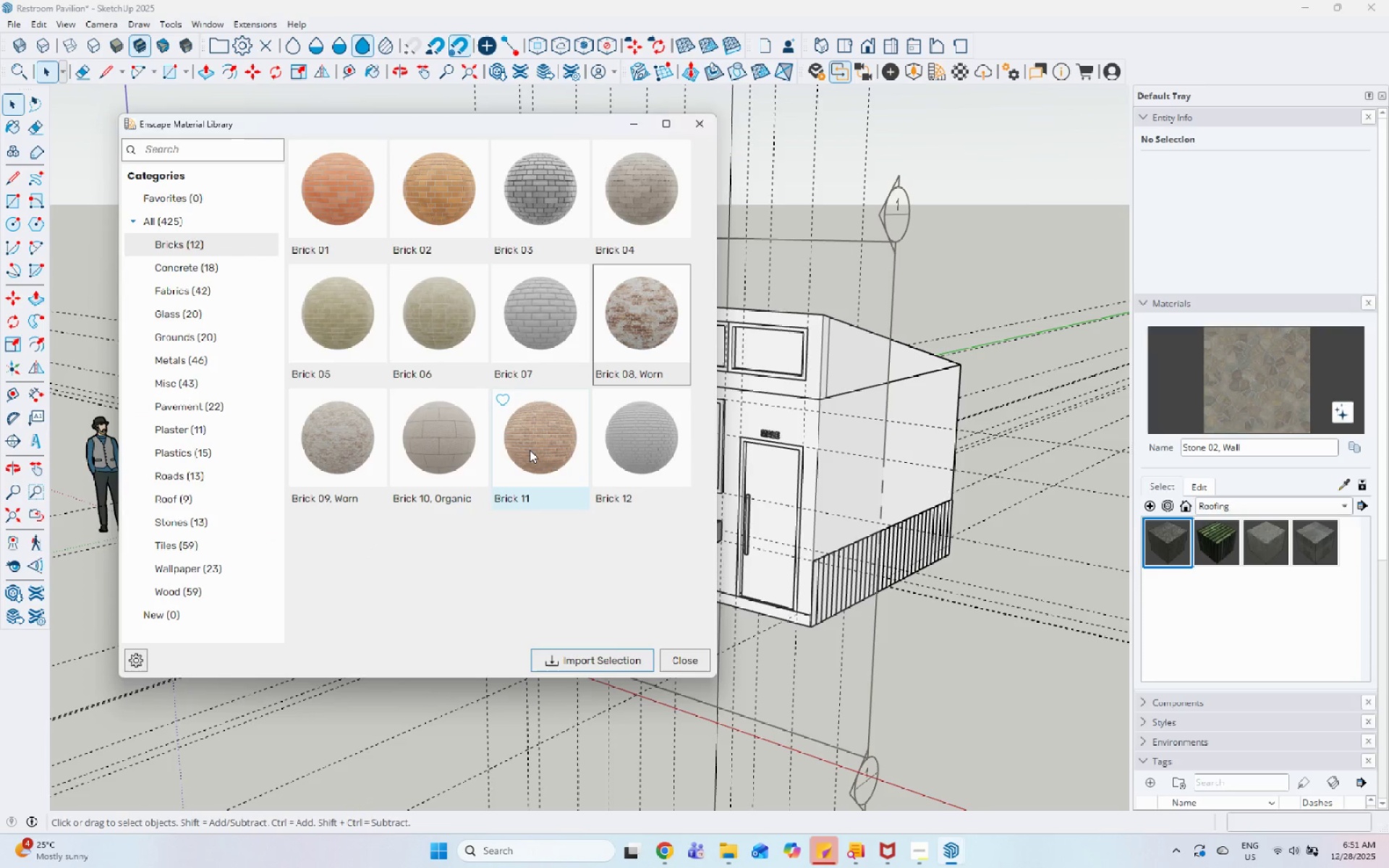 
left_click([318, 471])
 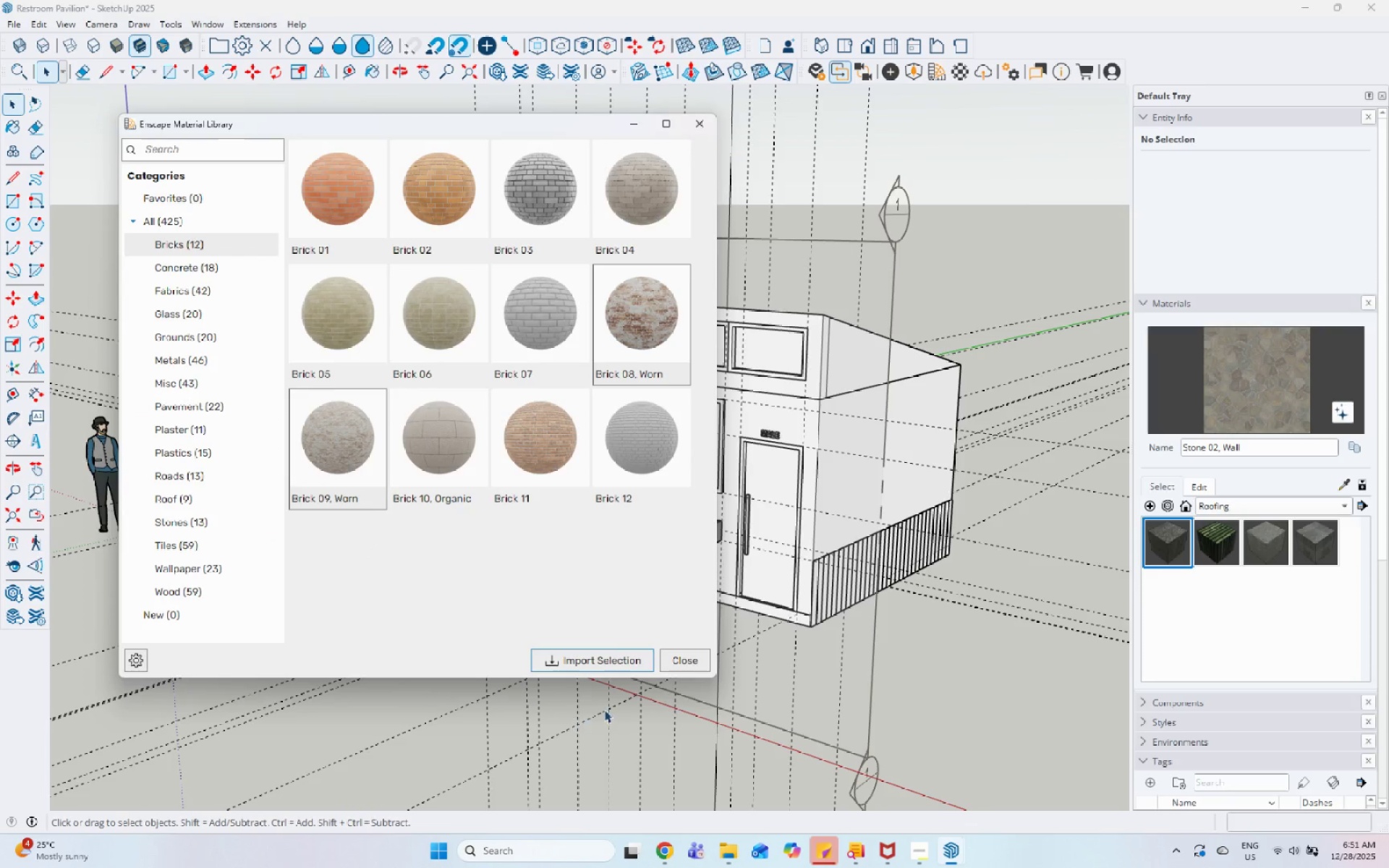 
left_click([601, 650])
 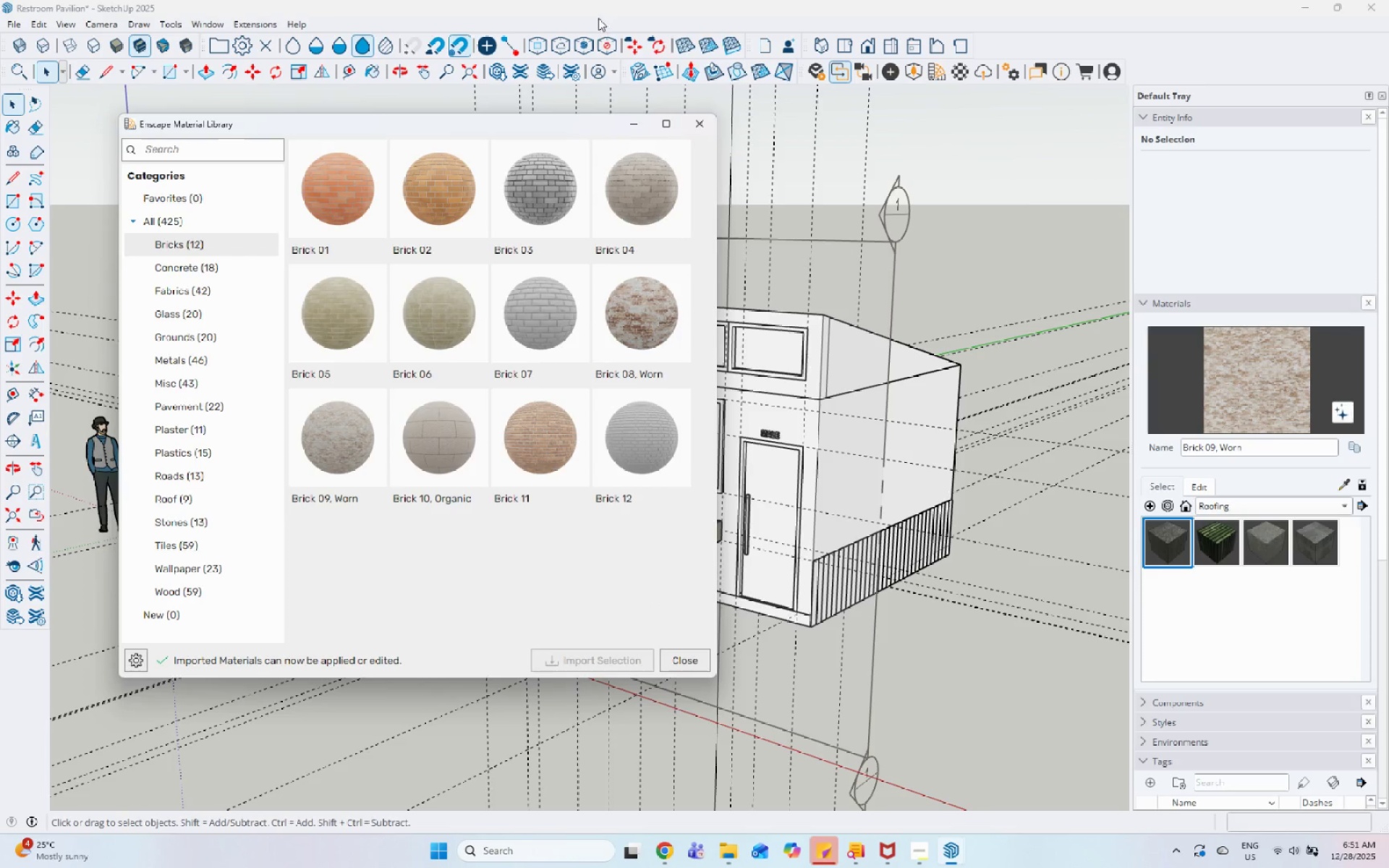 
wait(5.98)
 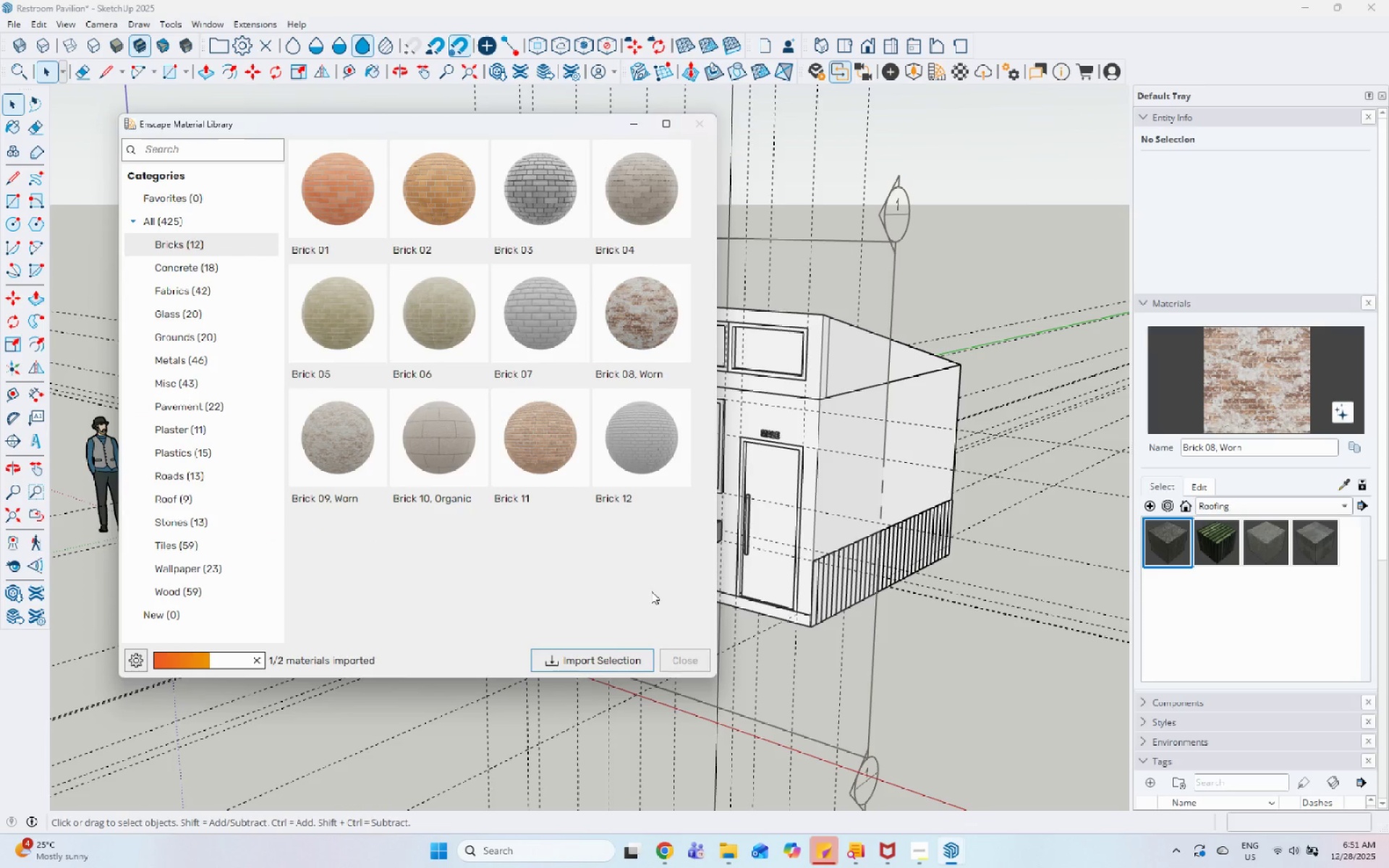 
left_click([688, 134])
 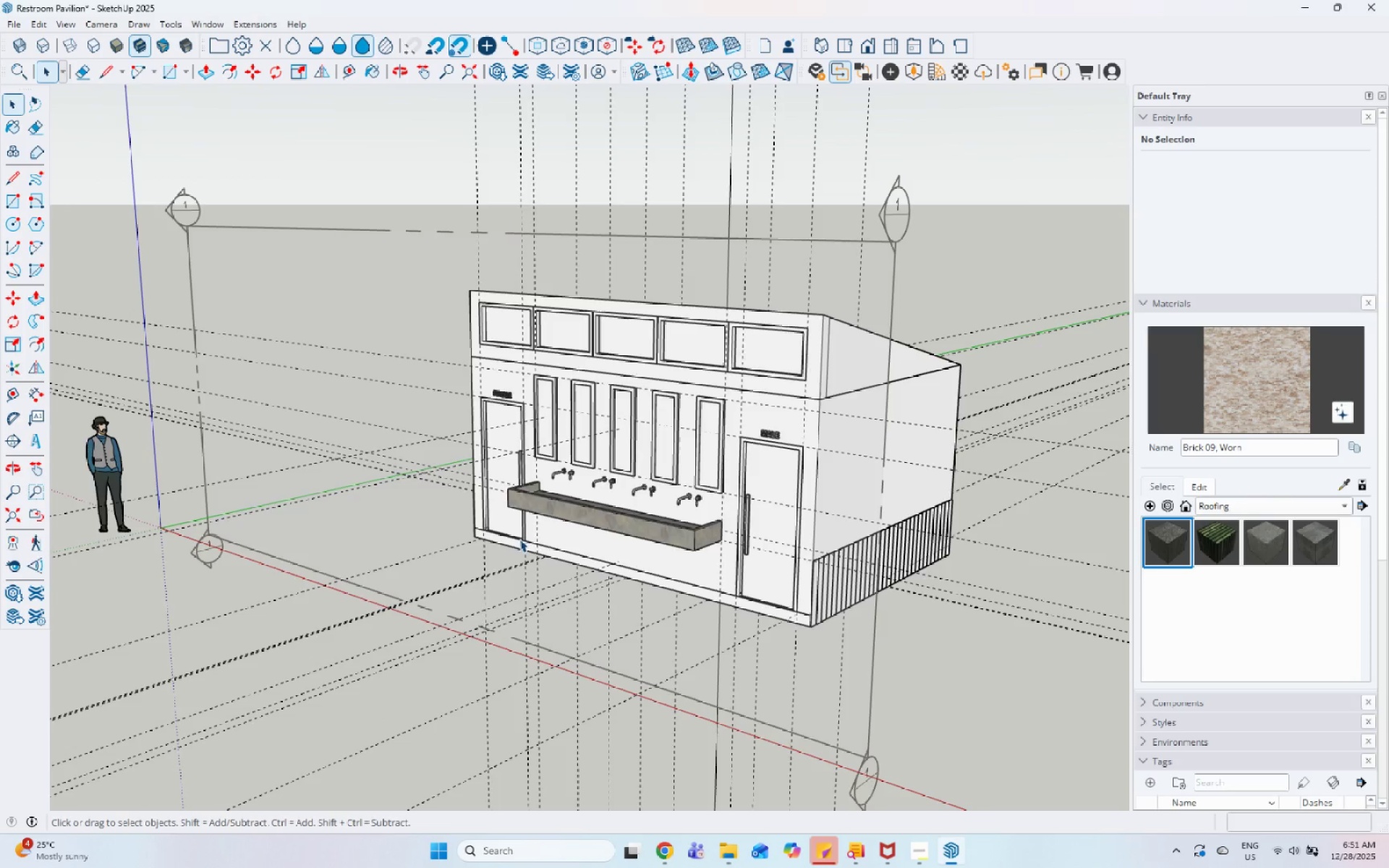 
scroll: coordinate [483, 378], scroll_direction: up, amount: 9.0
 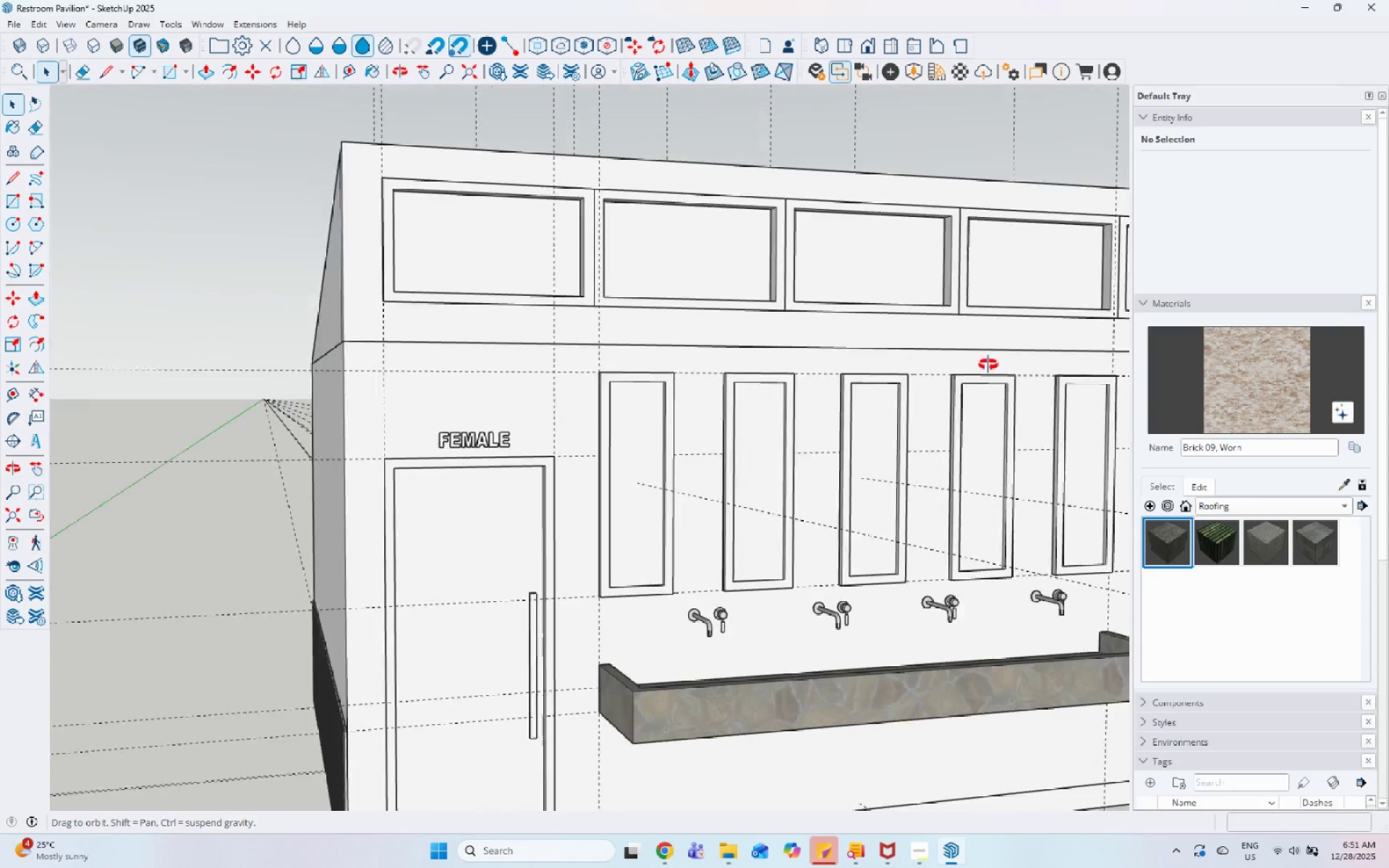 
double_click([552, 365])
 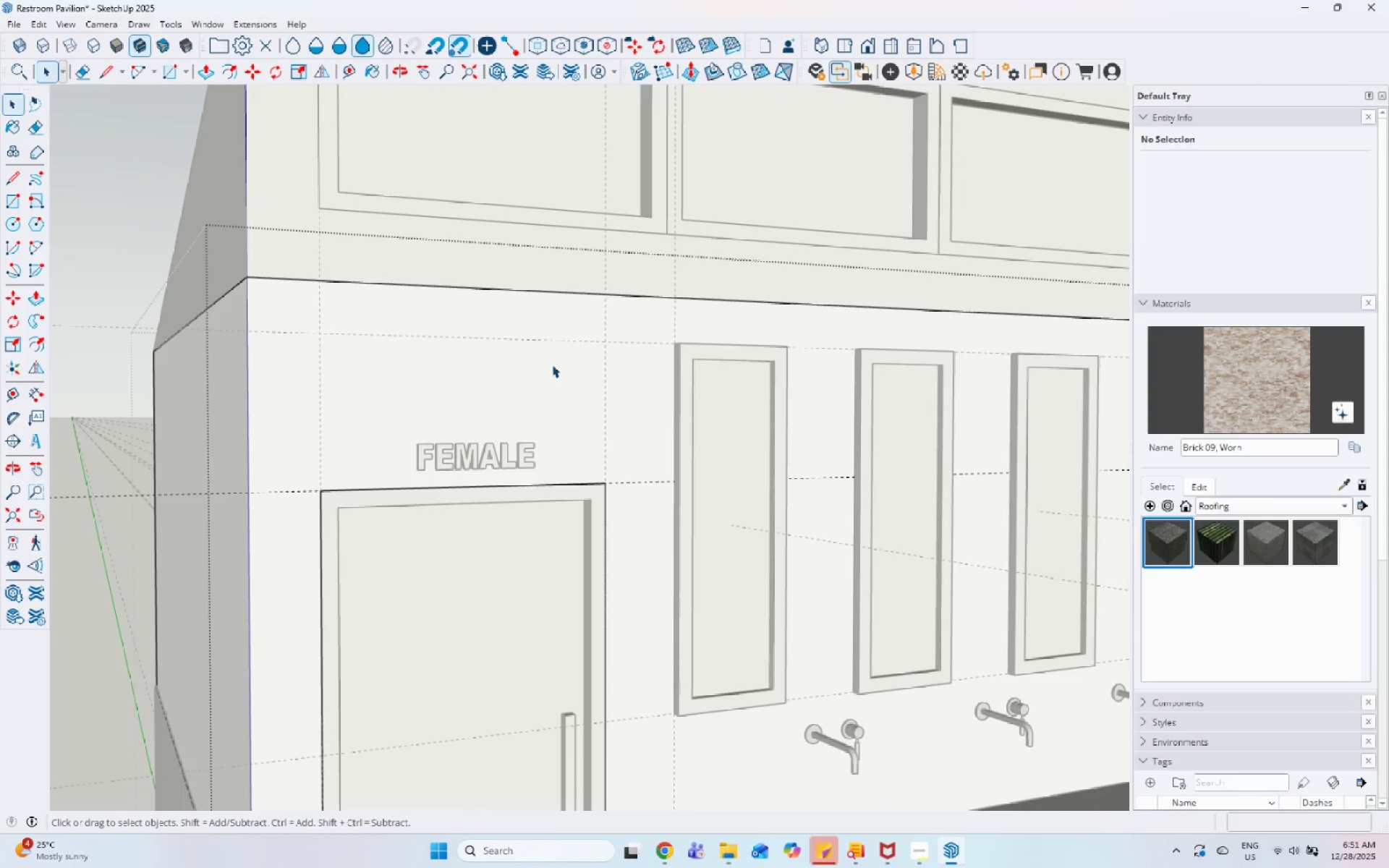 
scroll: coordinate [531, 411], scroll_direction: up, amount: 5.0
 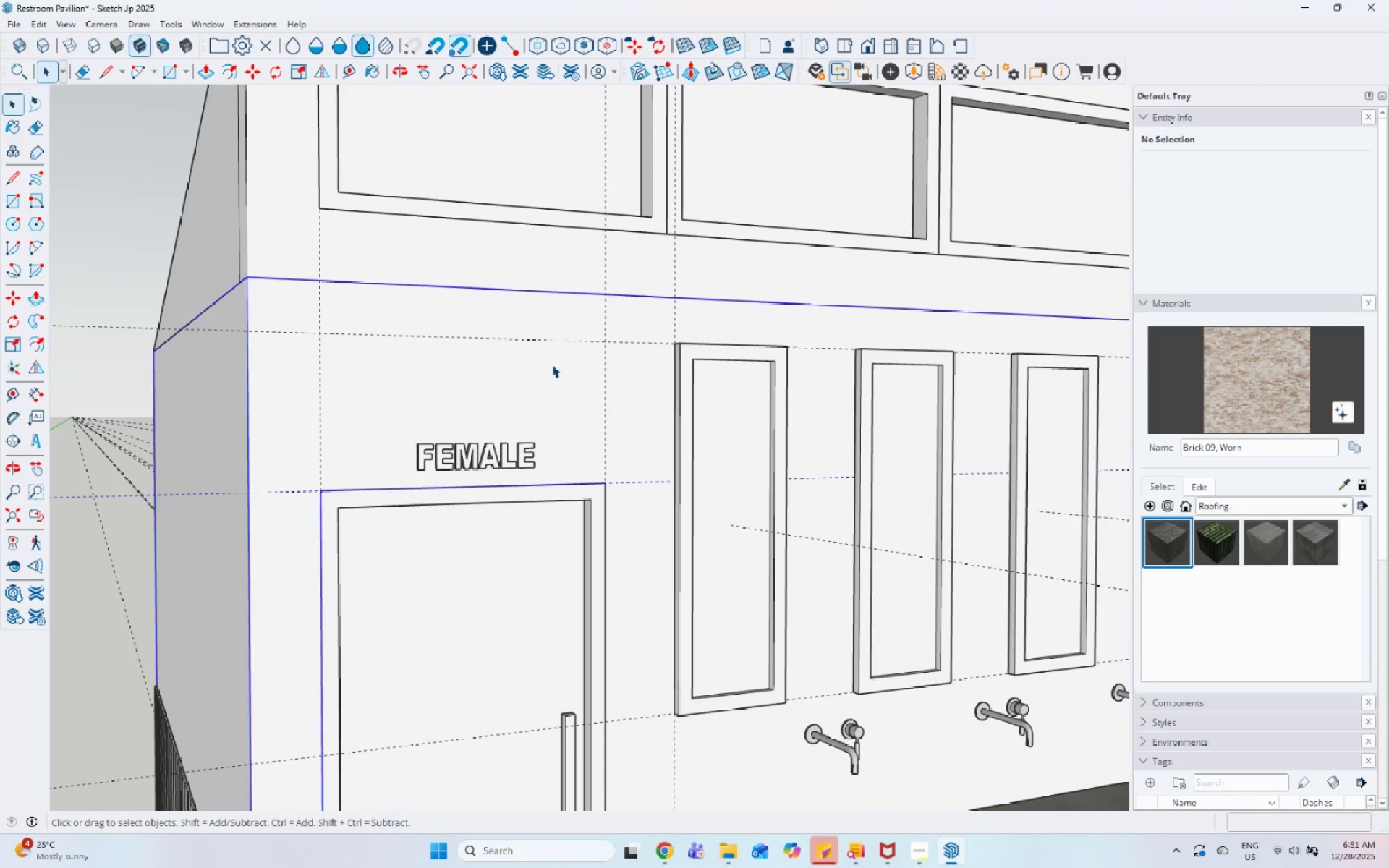 
triple_click([552, 365])
 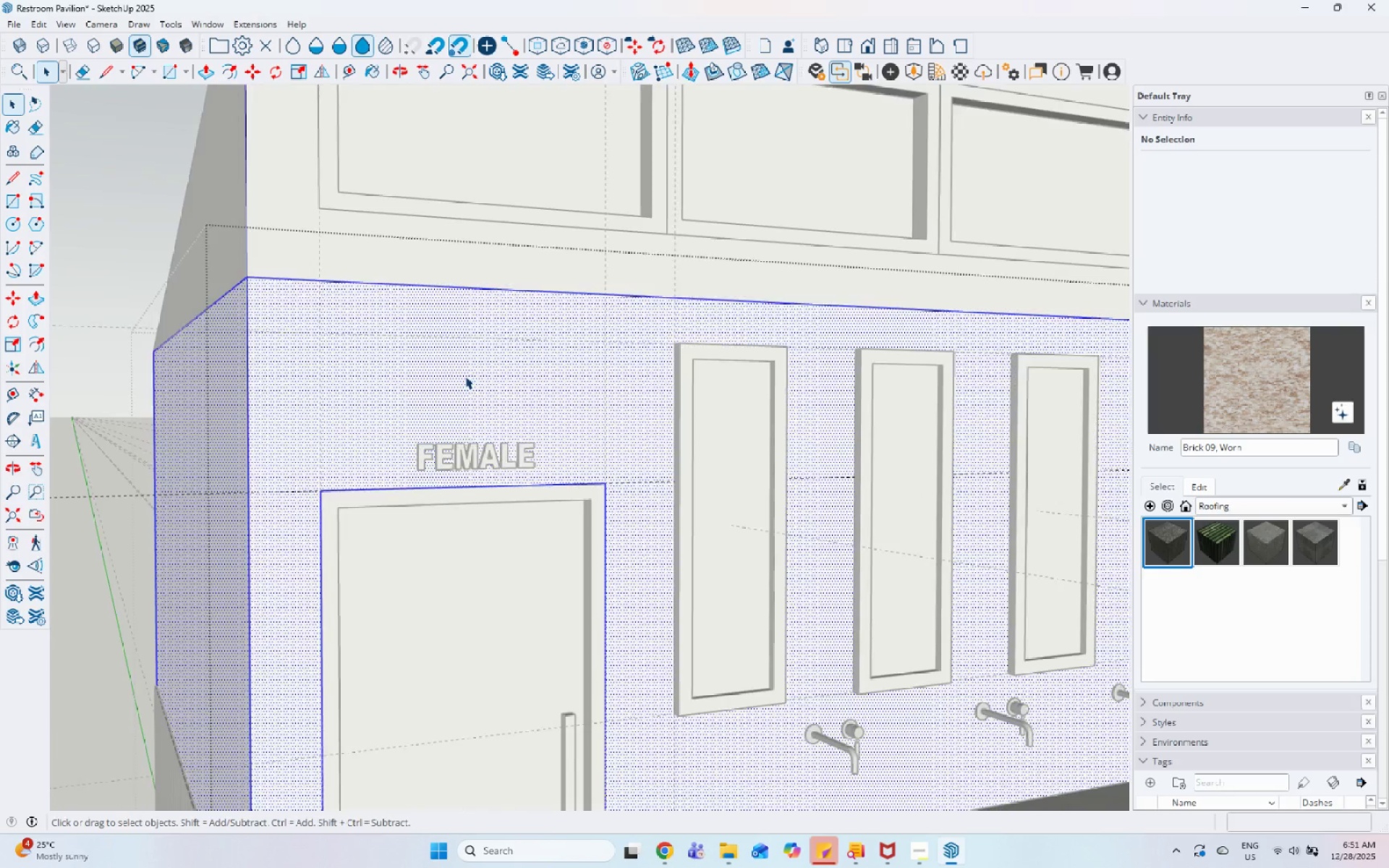 
scroll: coordinate [345, 443], scroll_direction: down, amount: 12.0
 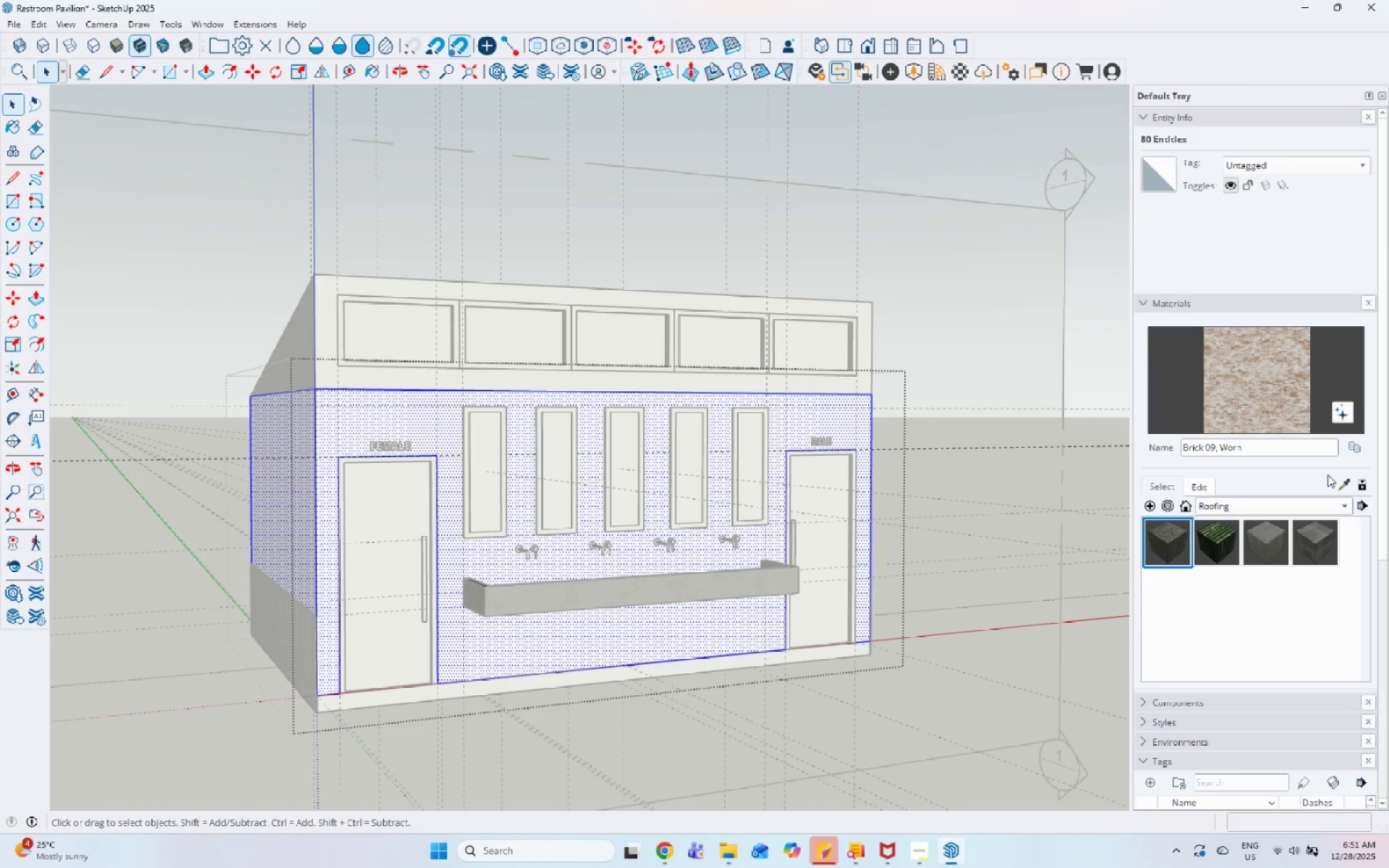 
left_click([1273, 404])
 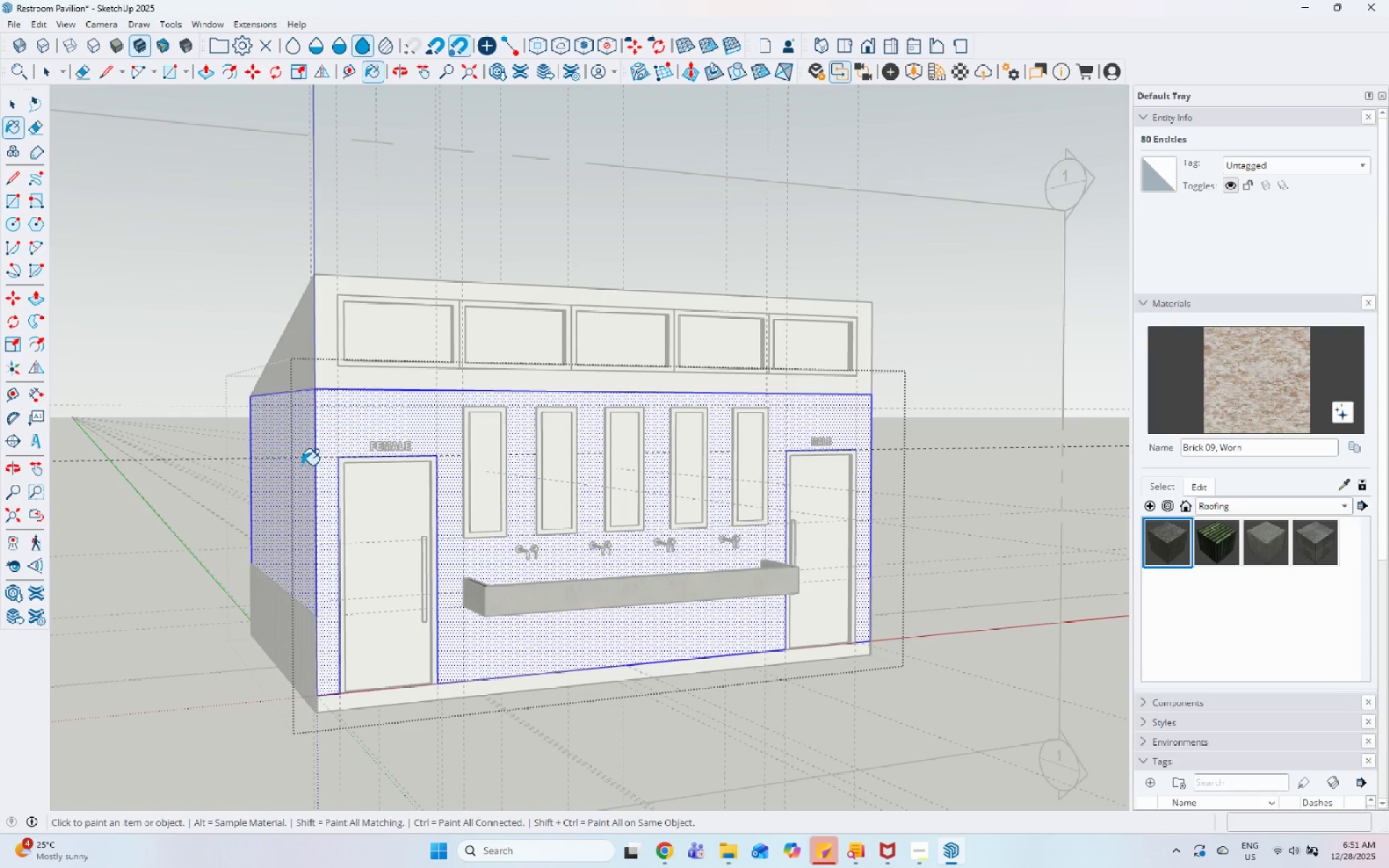 
left_click([407, 406])
 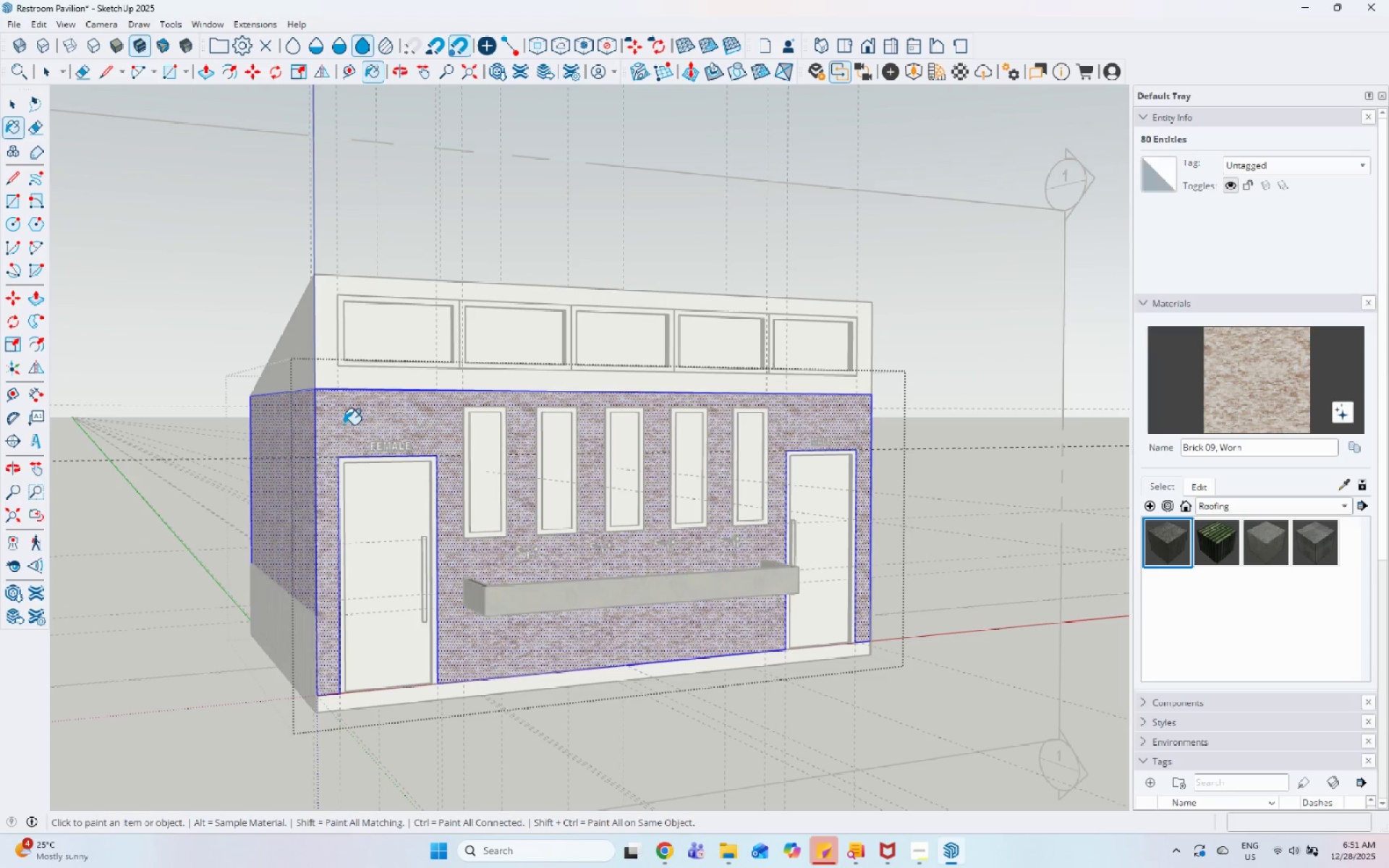 
key(Space)
 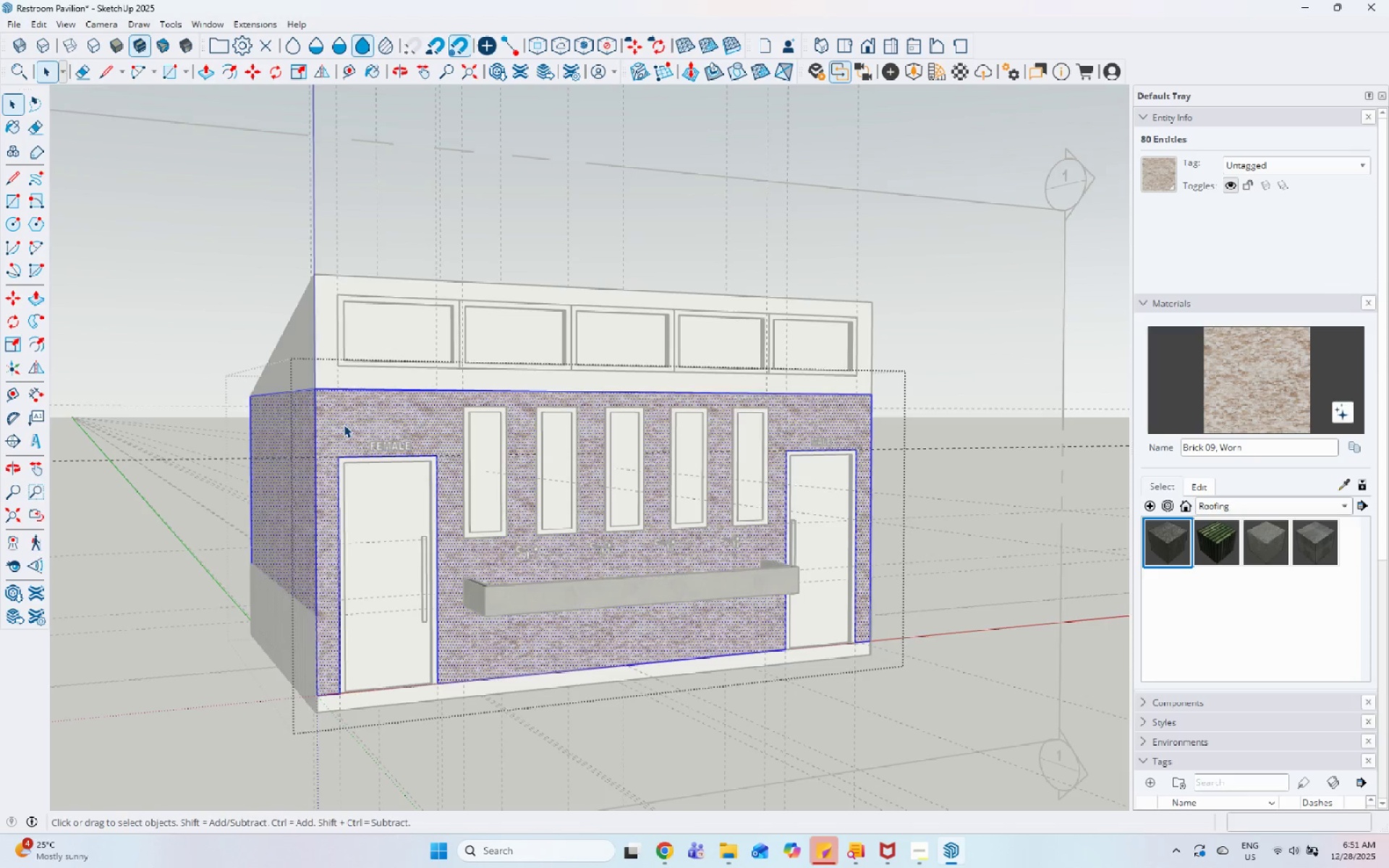 
key(Escape)
 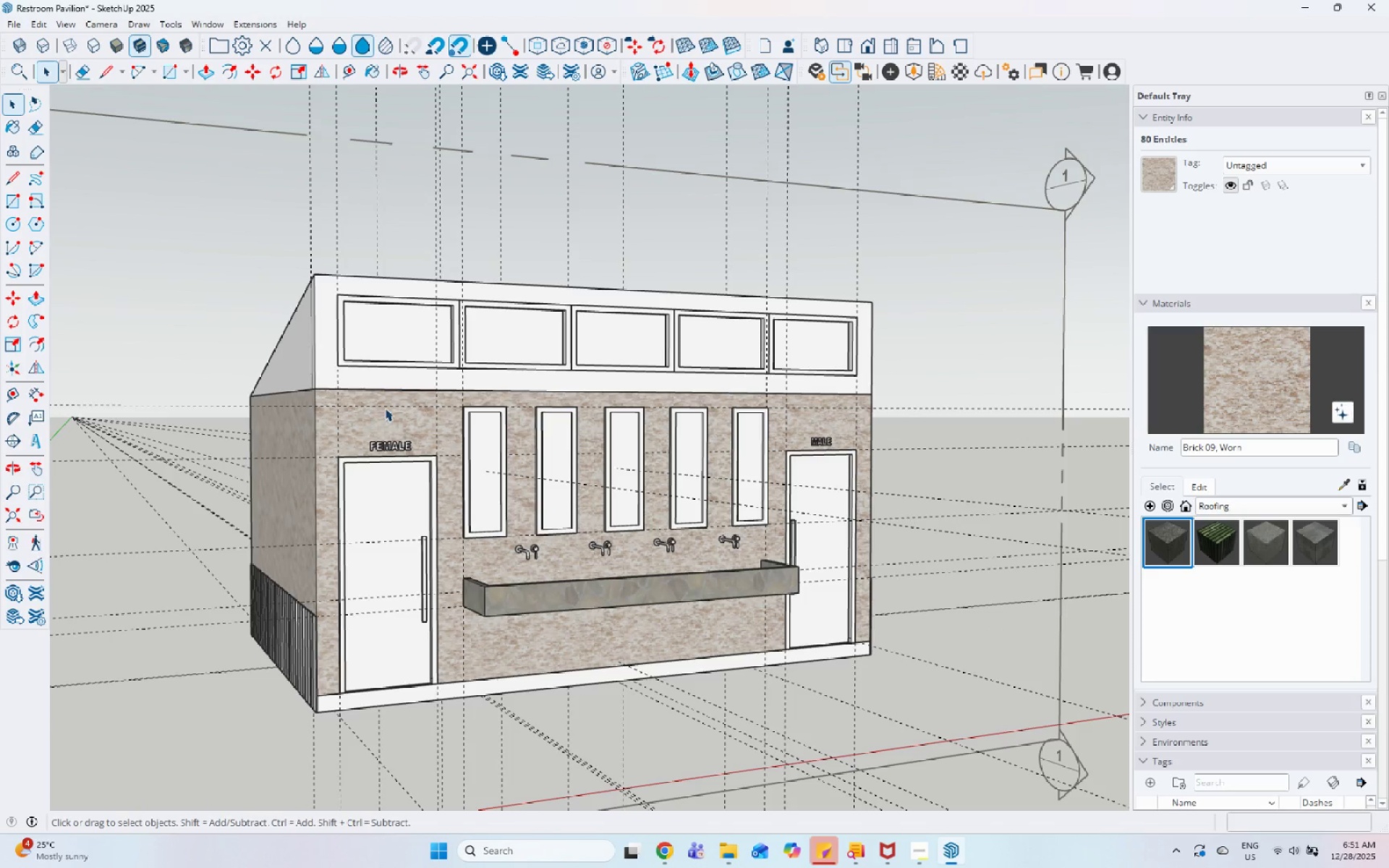 
key(Escape)
 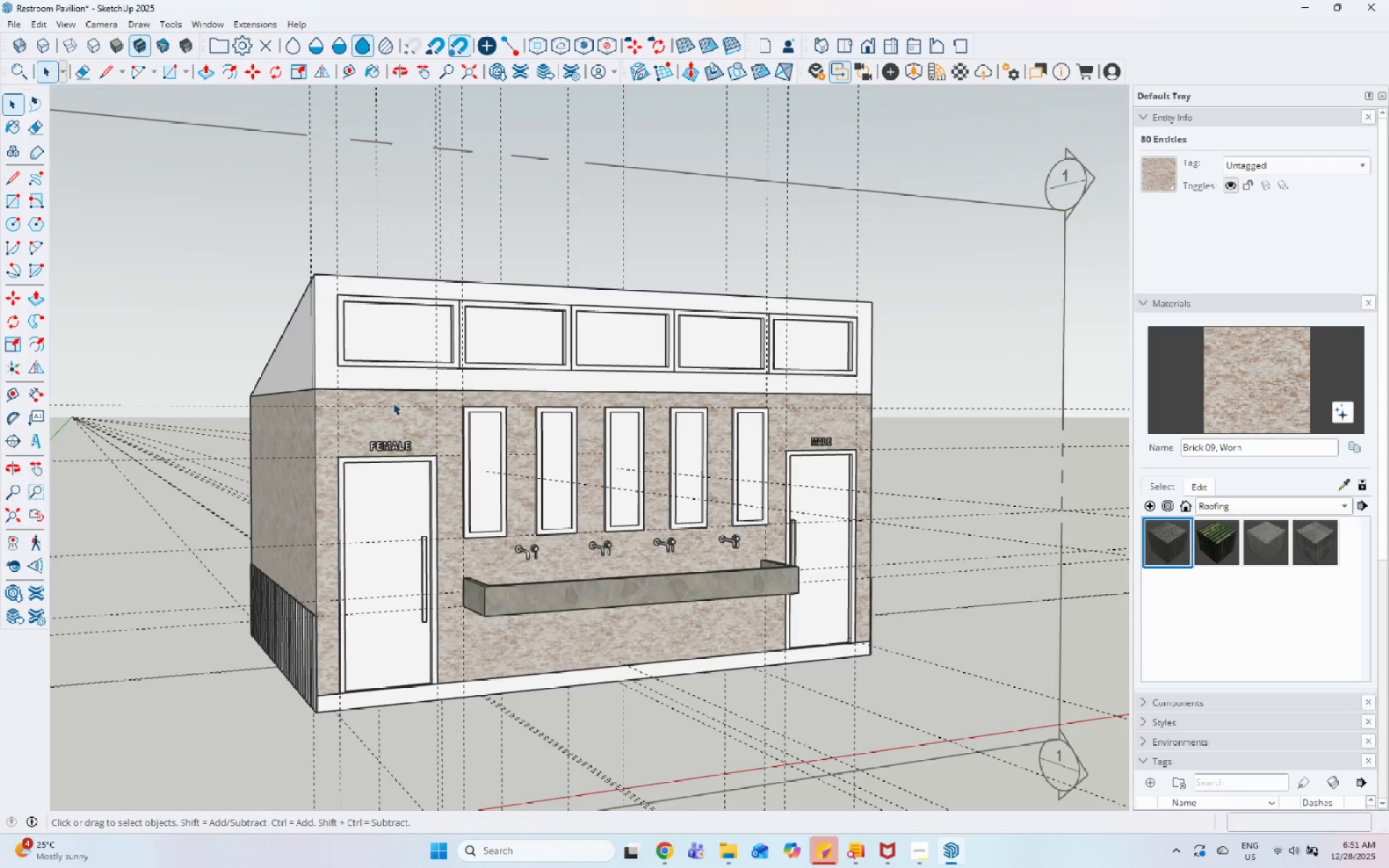 
scroll: coordinate [391, 406], scroll_direction: up, amount: 15.0
 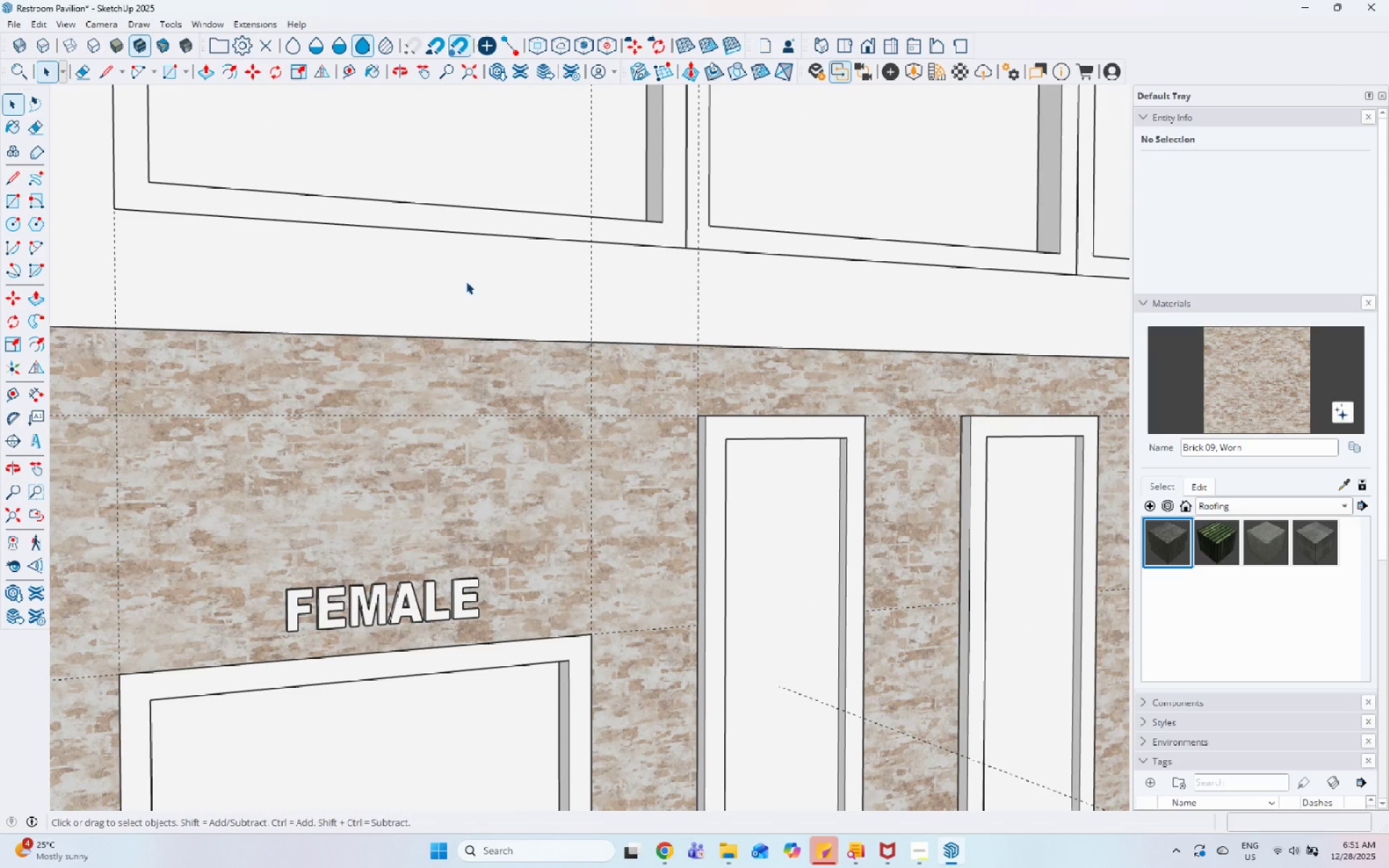 
double_click([467, 280])
 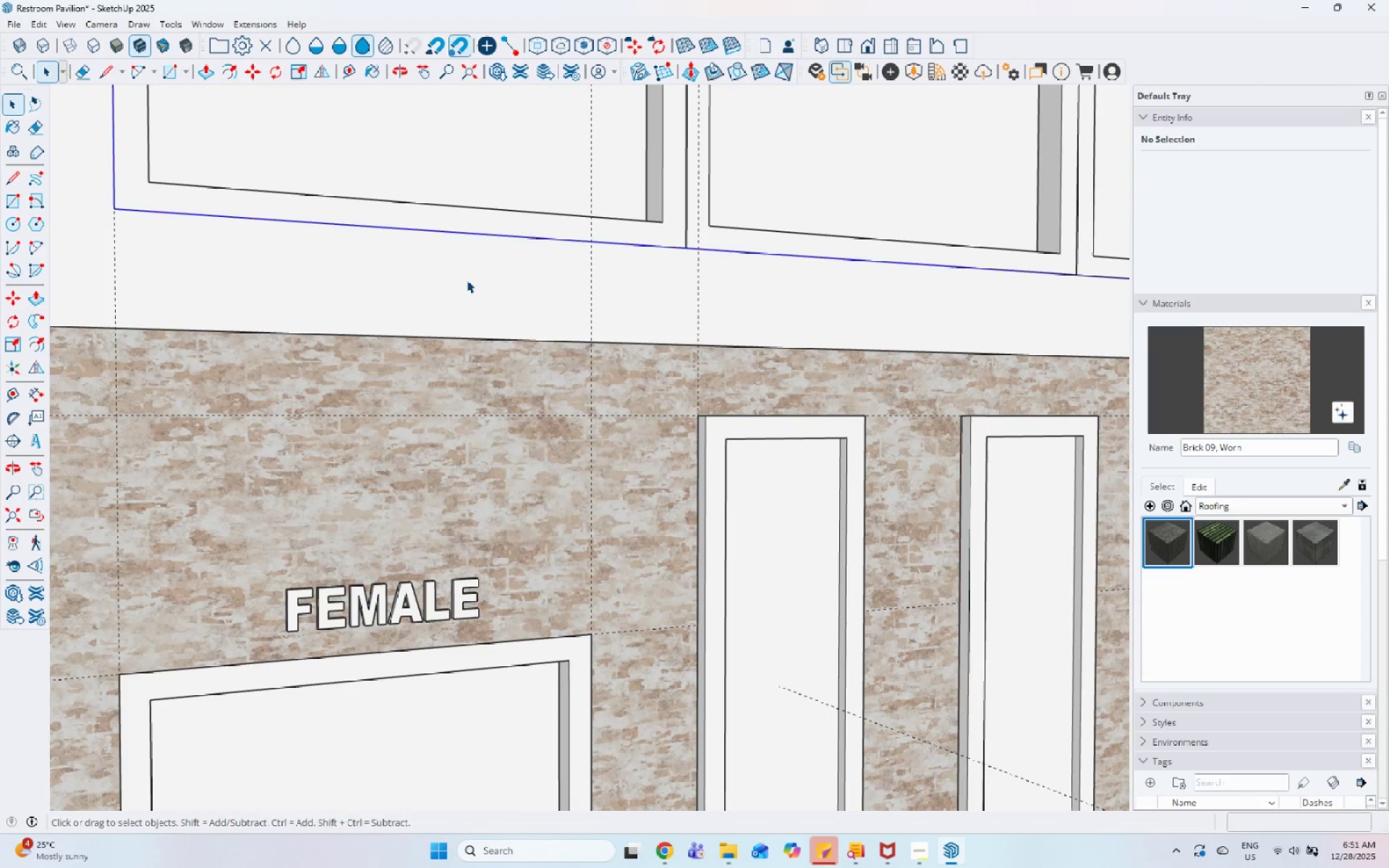 
triple_click([467, 280])
 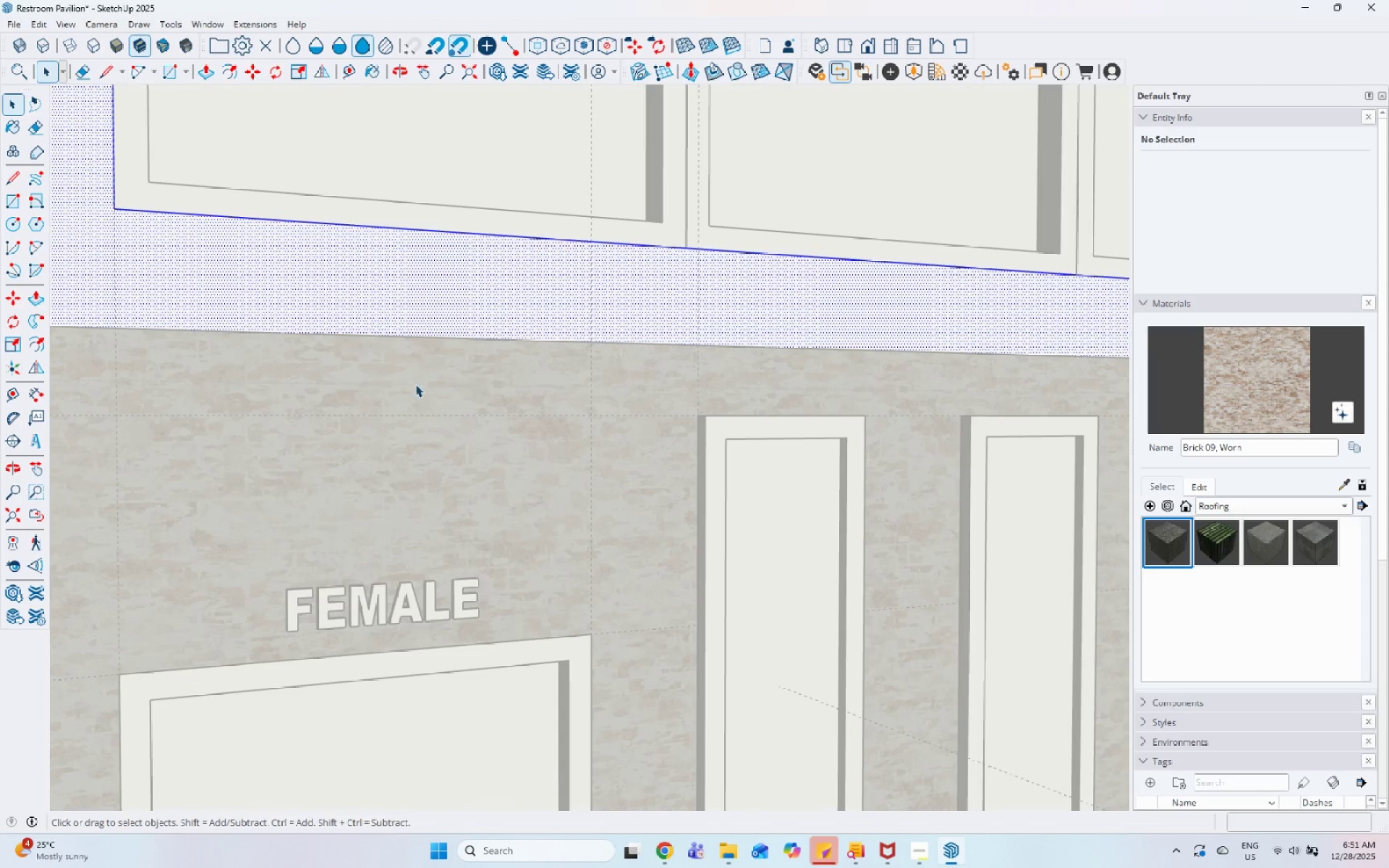 
scroll: coordinate [306, 564], scroll_direction: down, amount: 11.0
 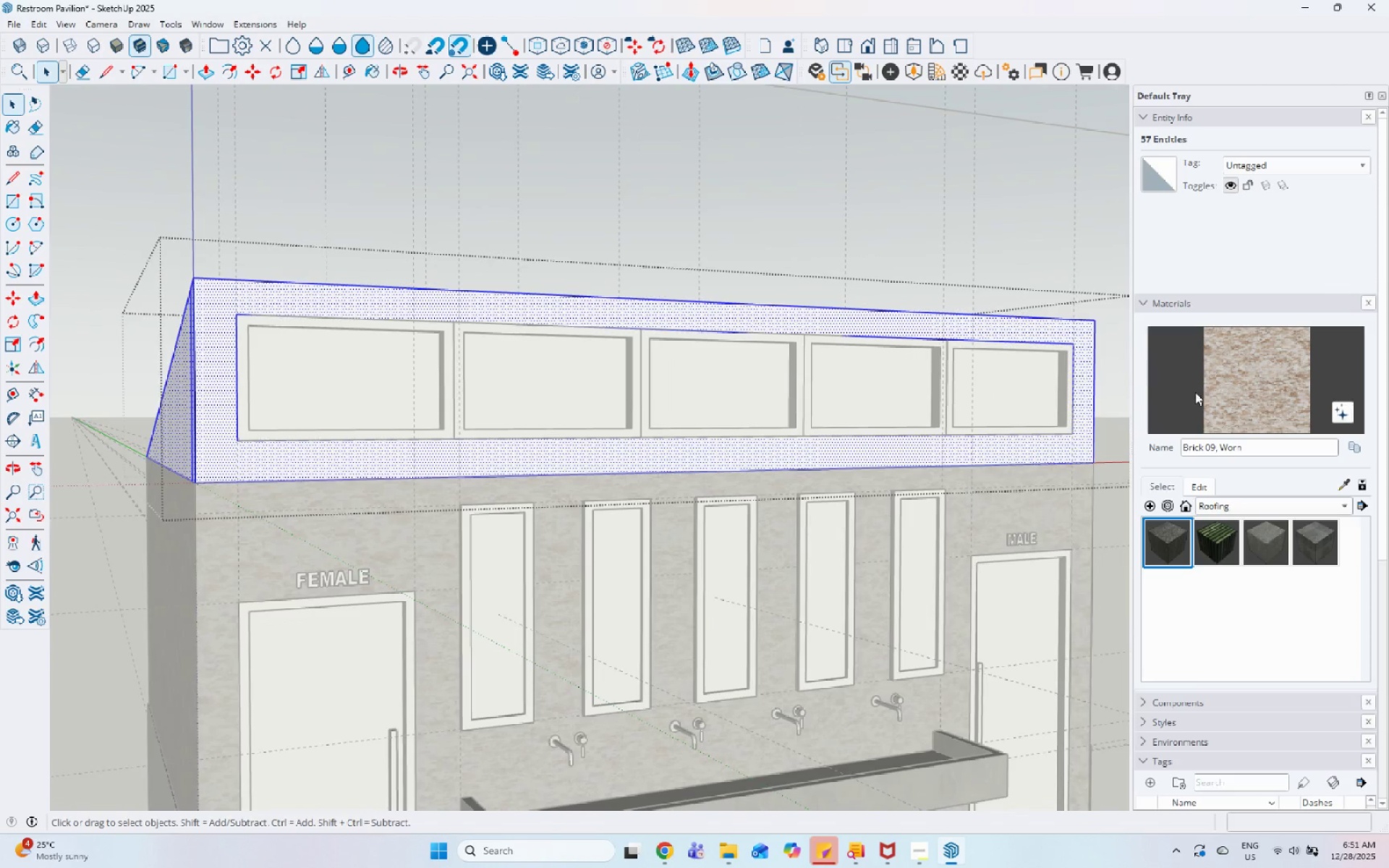 
left_click_drag(start_coordinate=[1239, 399], to_coordinate=[1216, 403])
 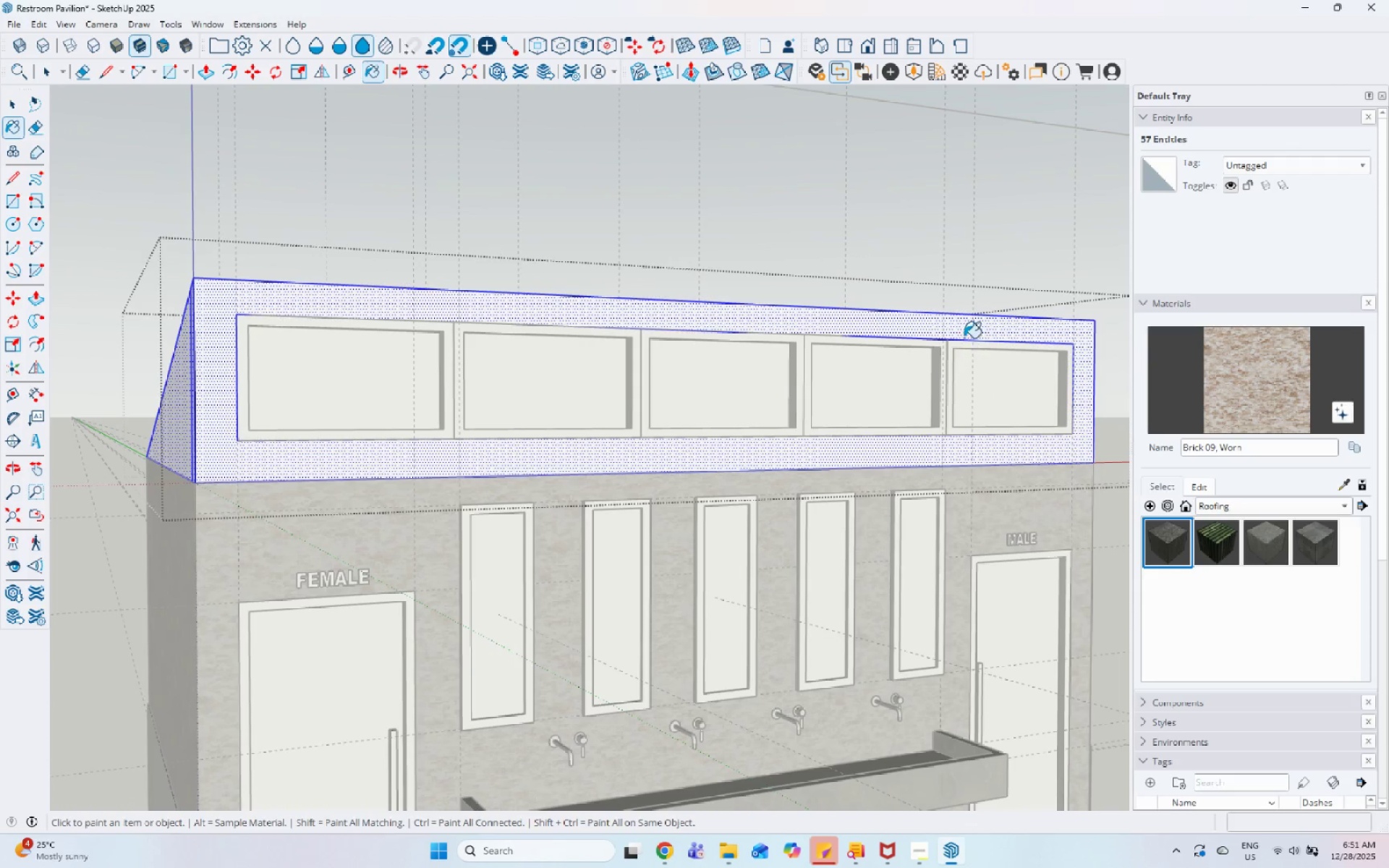 
left_click([964, 330])
 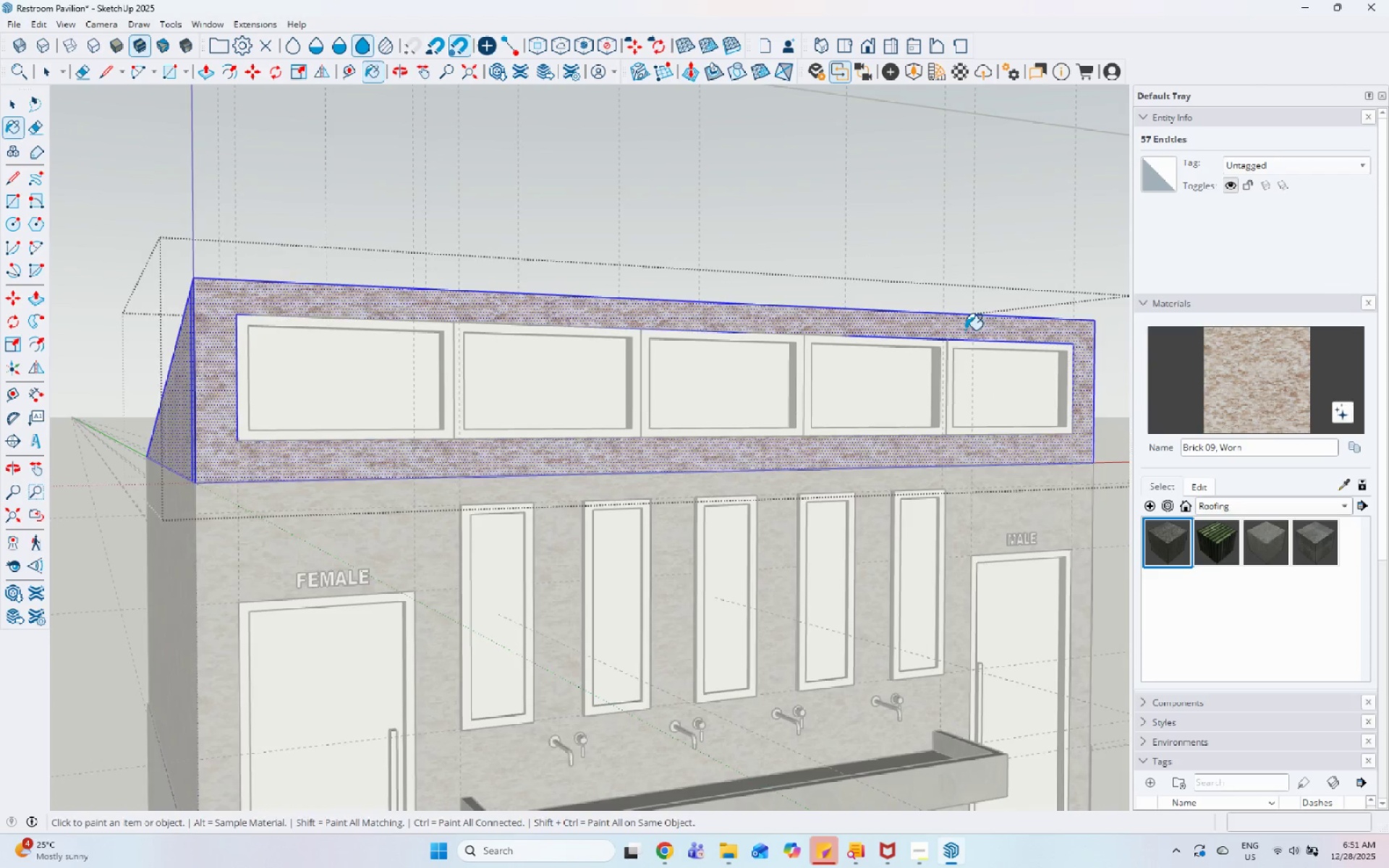 
key(Space)
 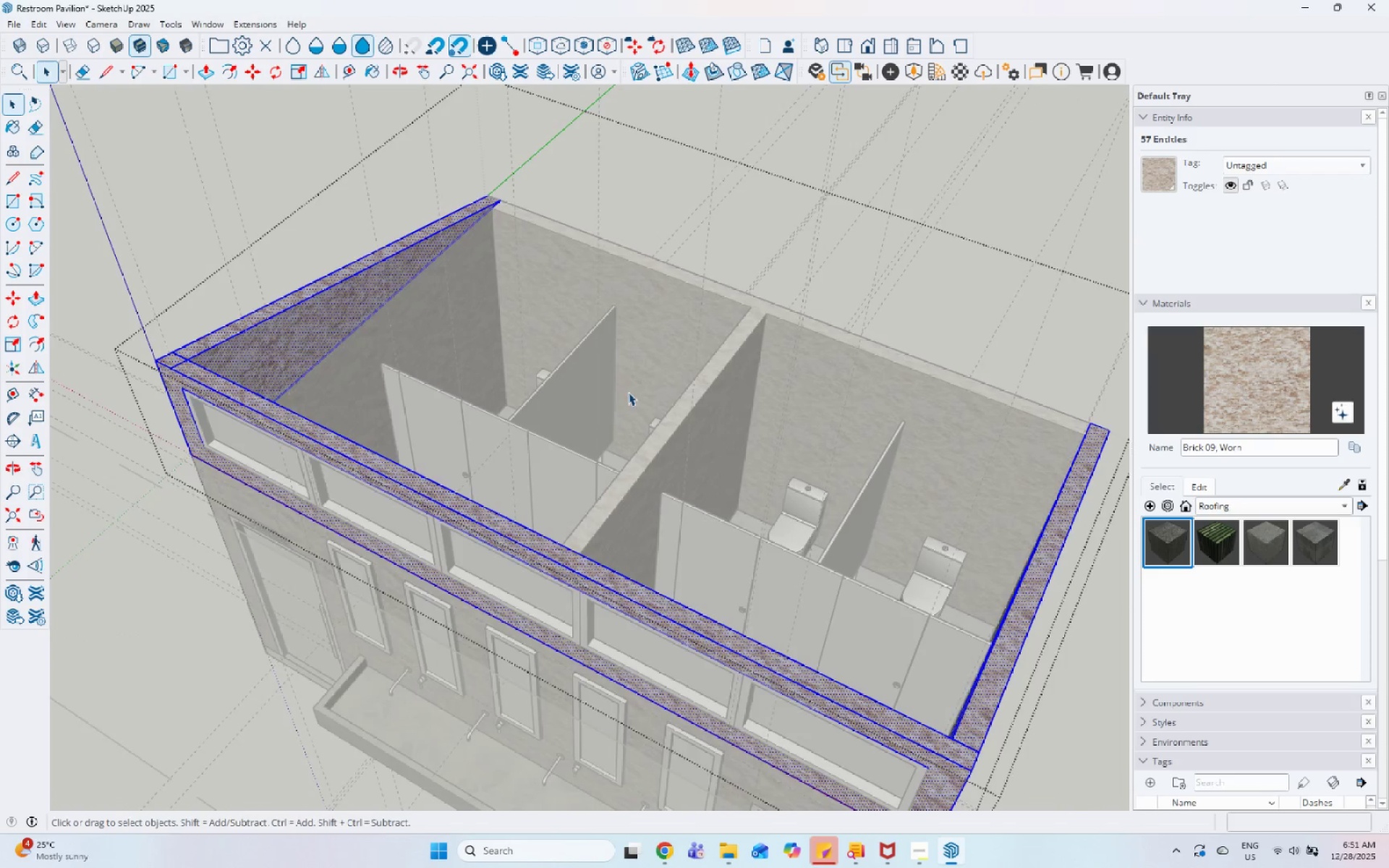 
scroll: coordinate [960, 337], scroll_direction: down, amount: 1.0
 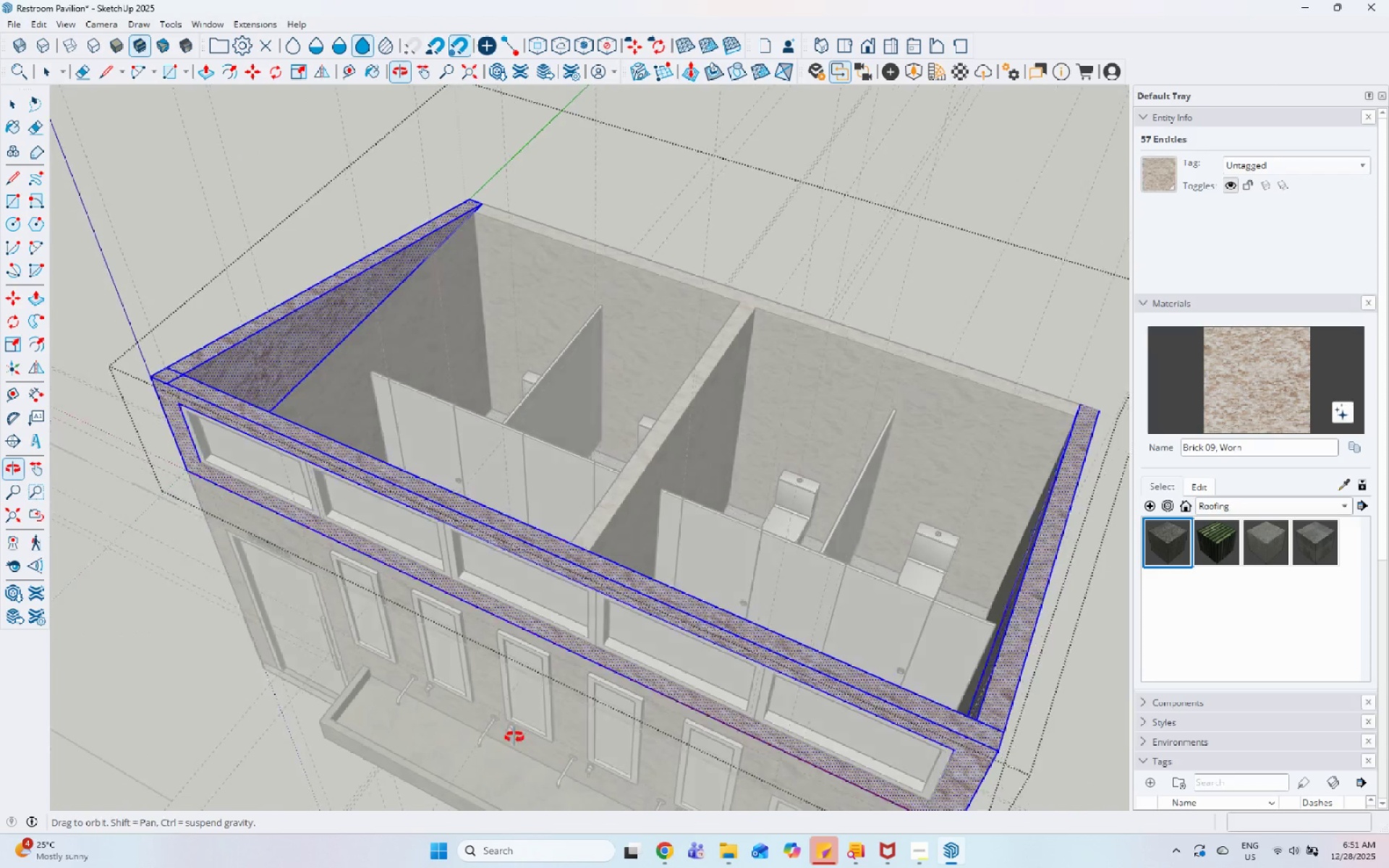 
key(Escape)
 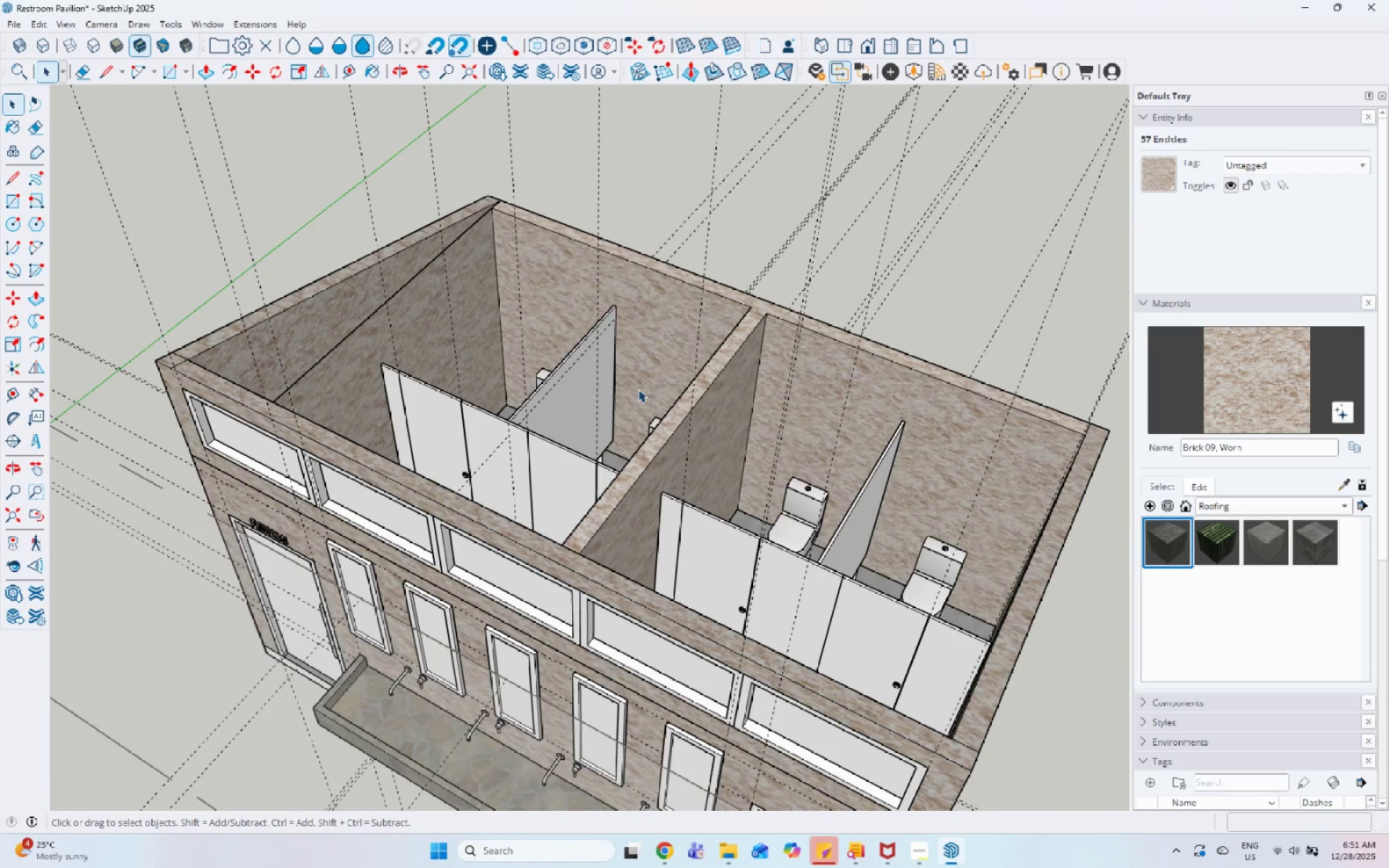 
key(Escape)
 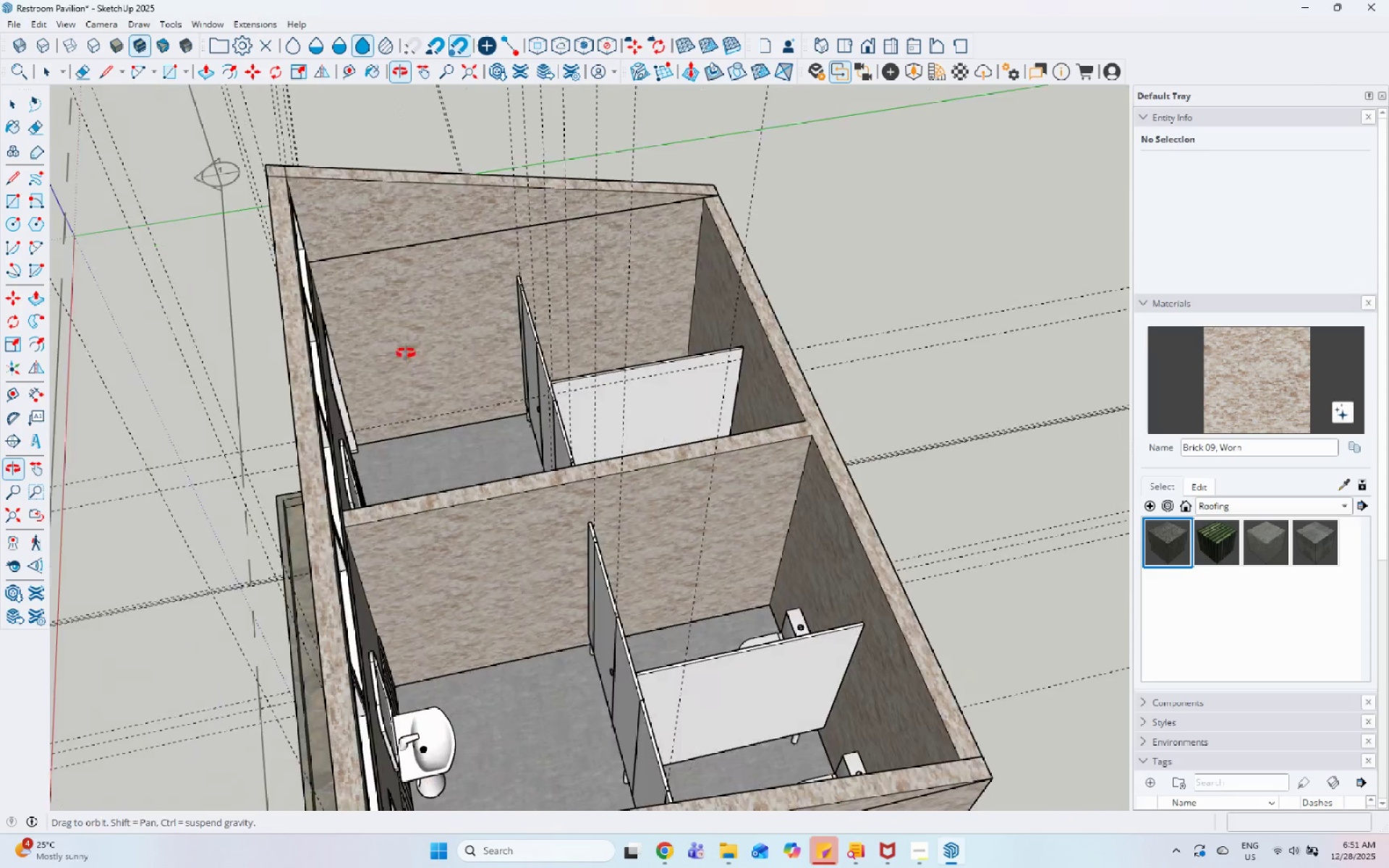 
scroll: coordinate [705, 329], scroll_direction: up, amount: 5.0
 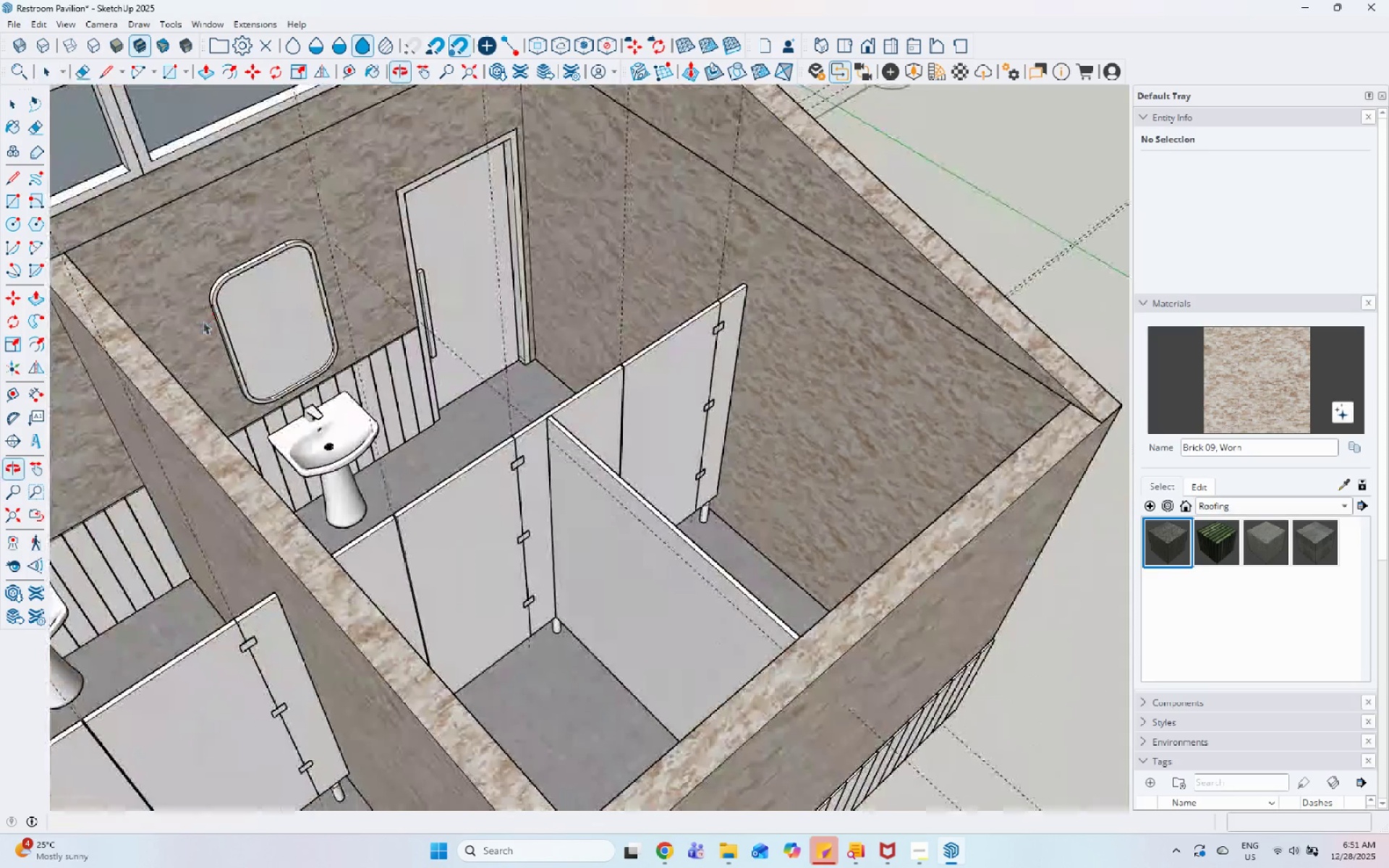 
scroll: coordinate [626, 348], scroll_direction: down, amount: 6.0
 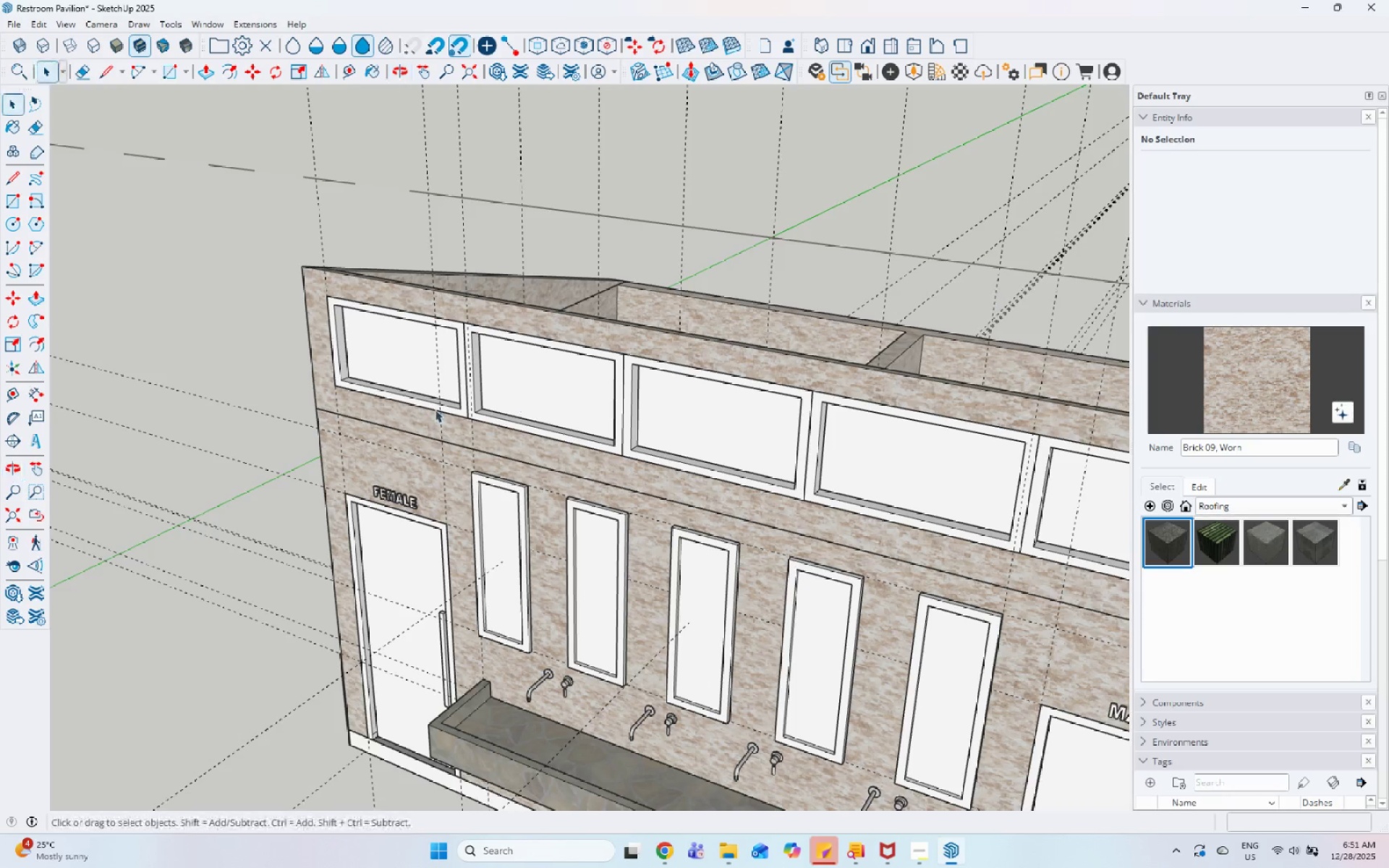 
left_click([458, 291])
 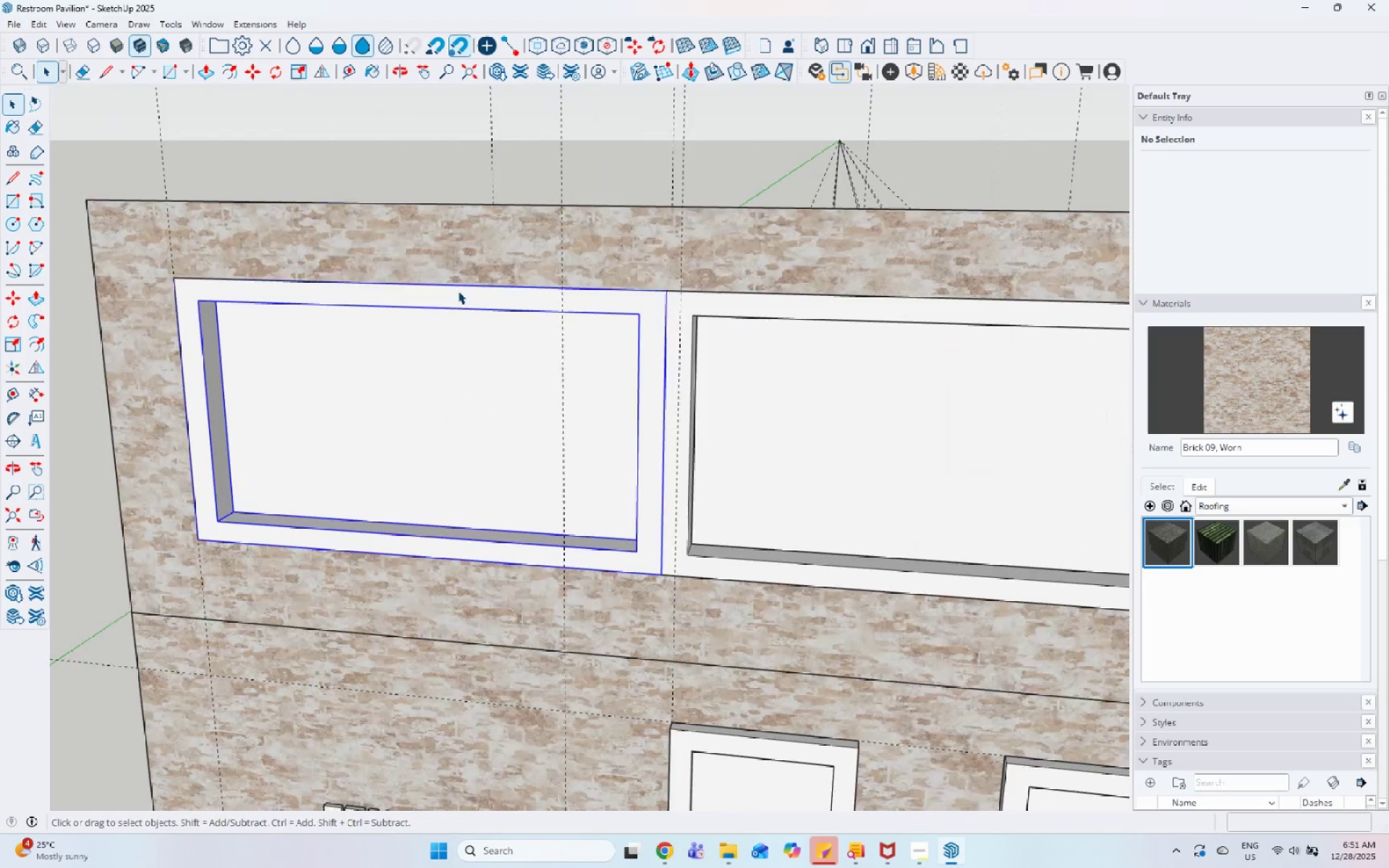 
scroll: coordinate [458, 291], scroll_direction: up, amount: 10.0
 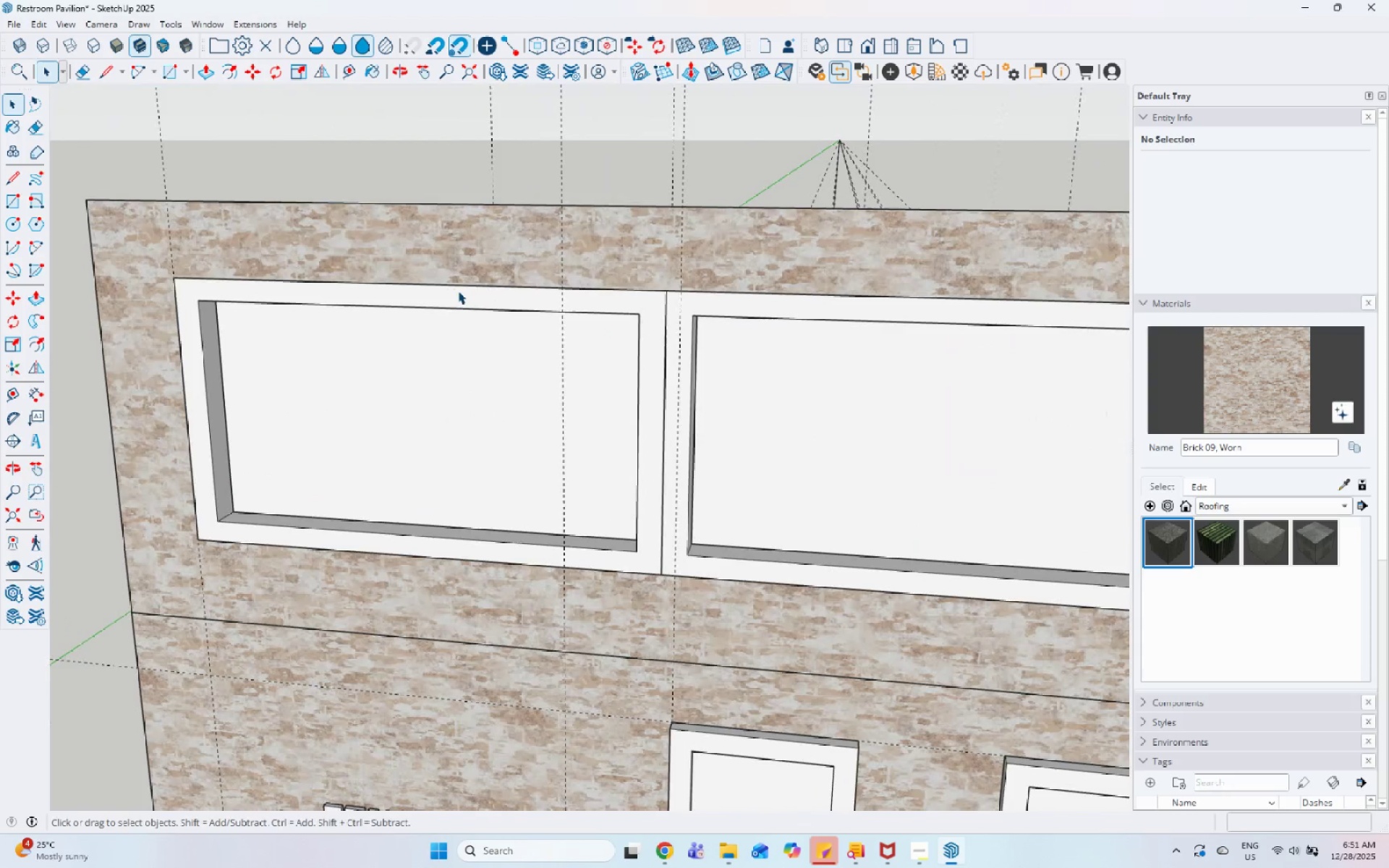 
double_click([458, 291])
 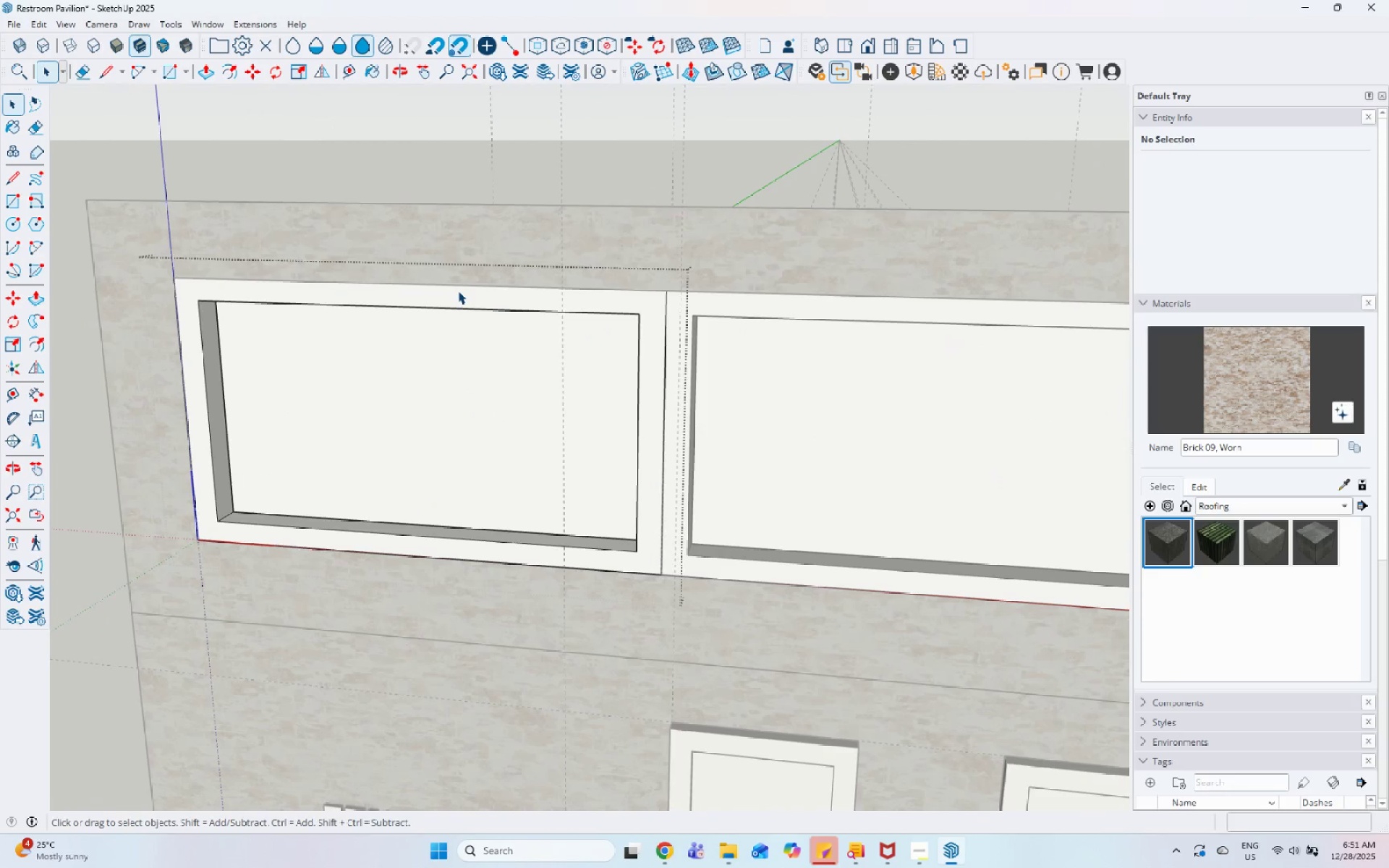 
triple_click([458, 291])
 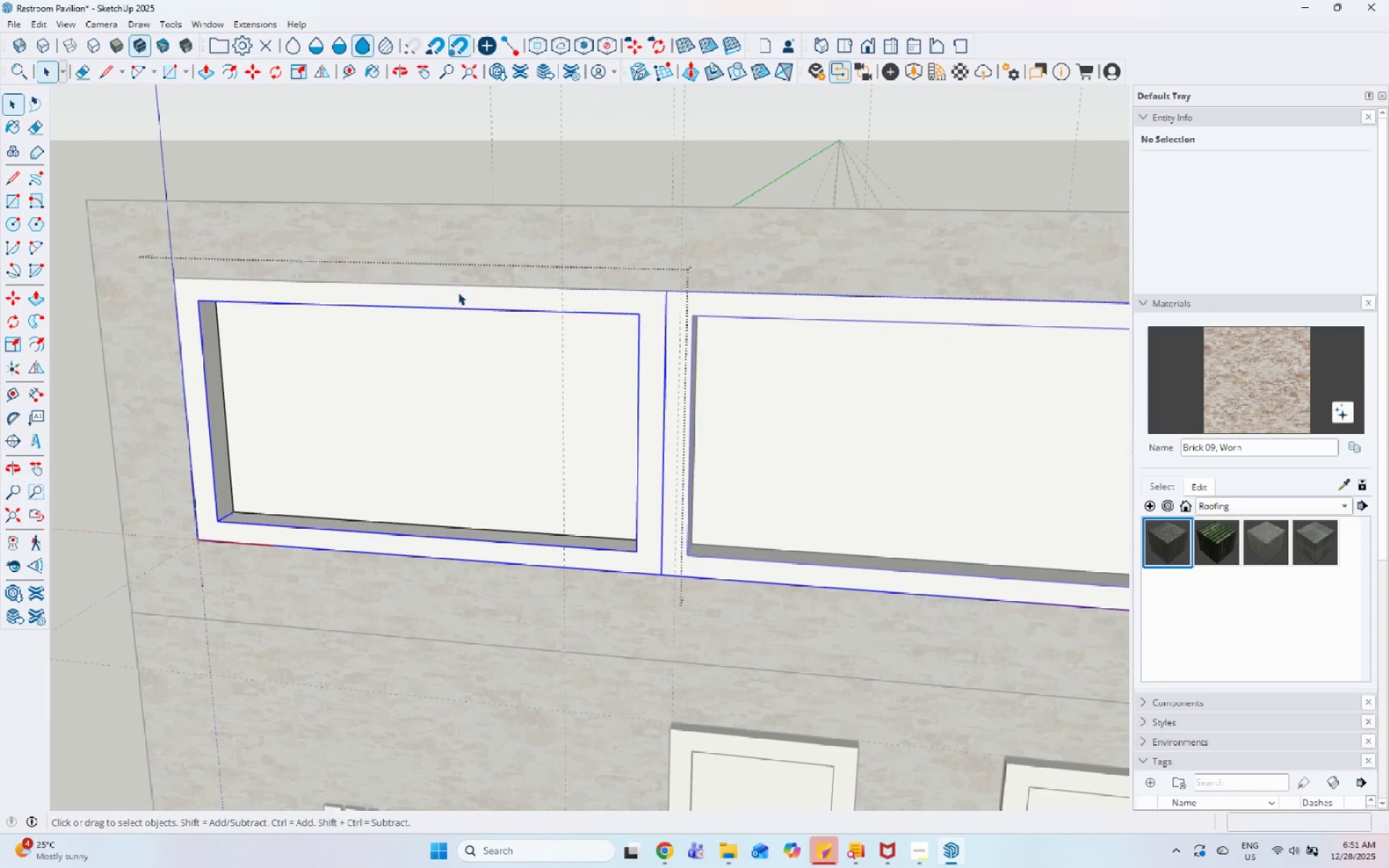 
triple_click([458, 292])
 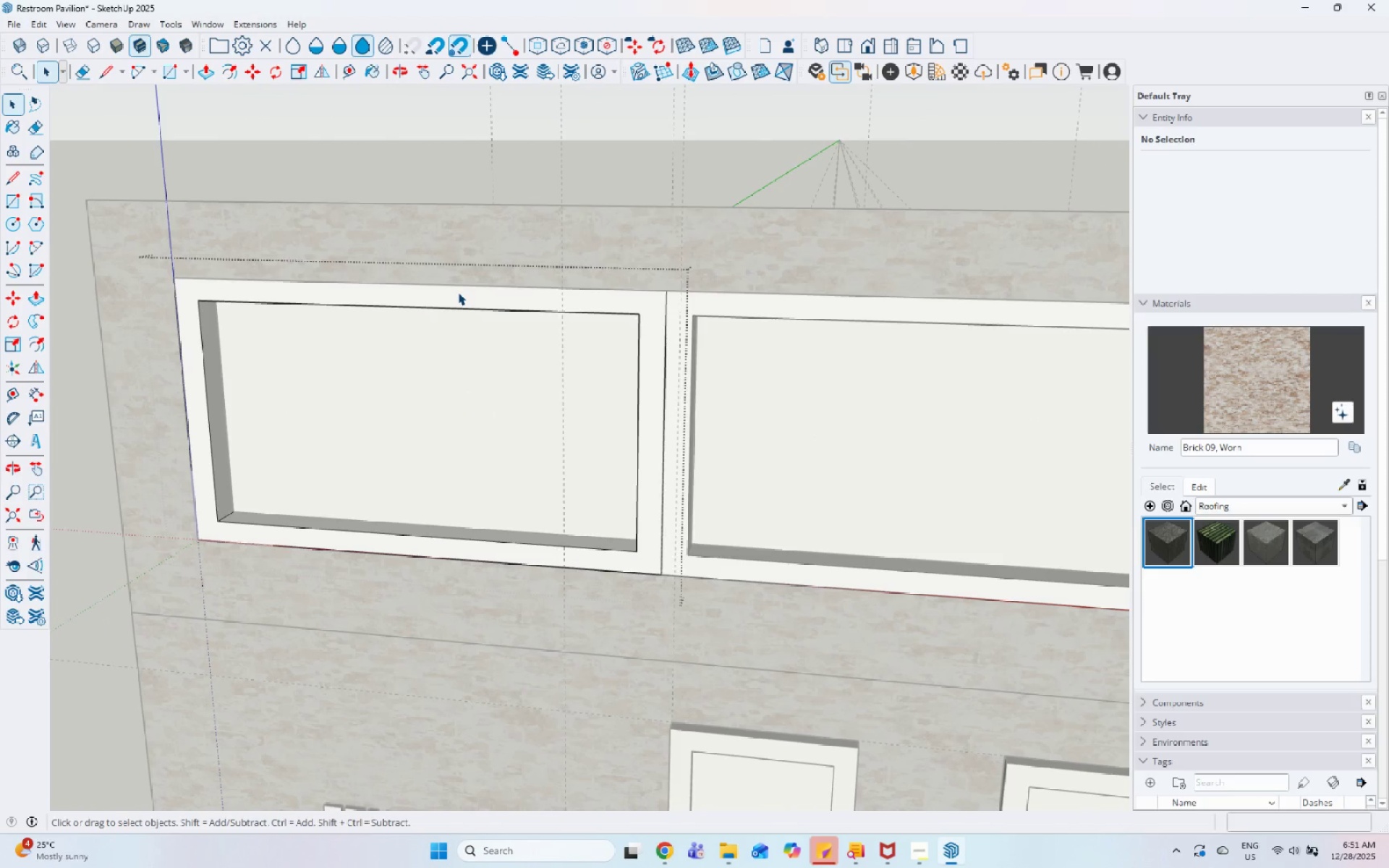 
triple_click([458, 292])
 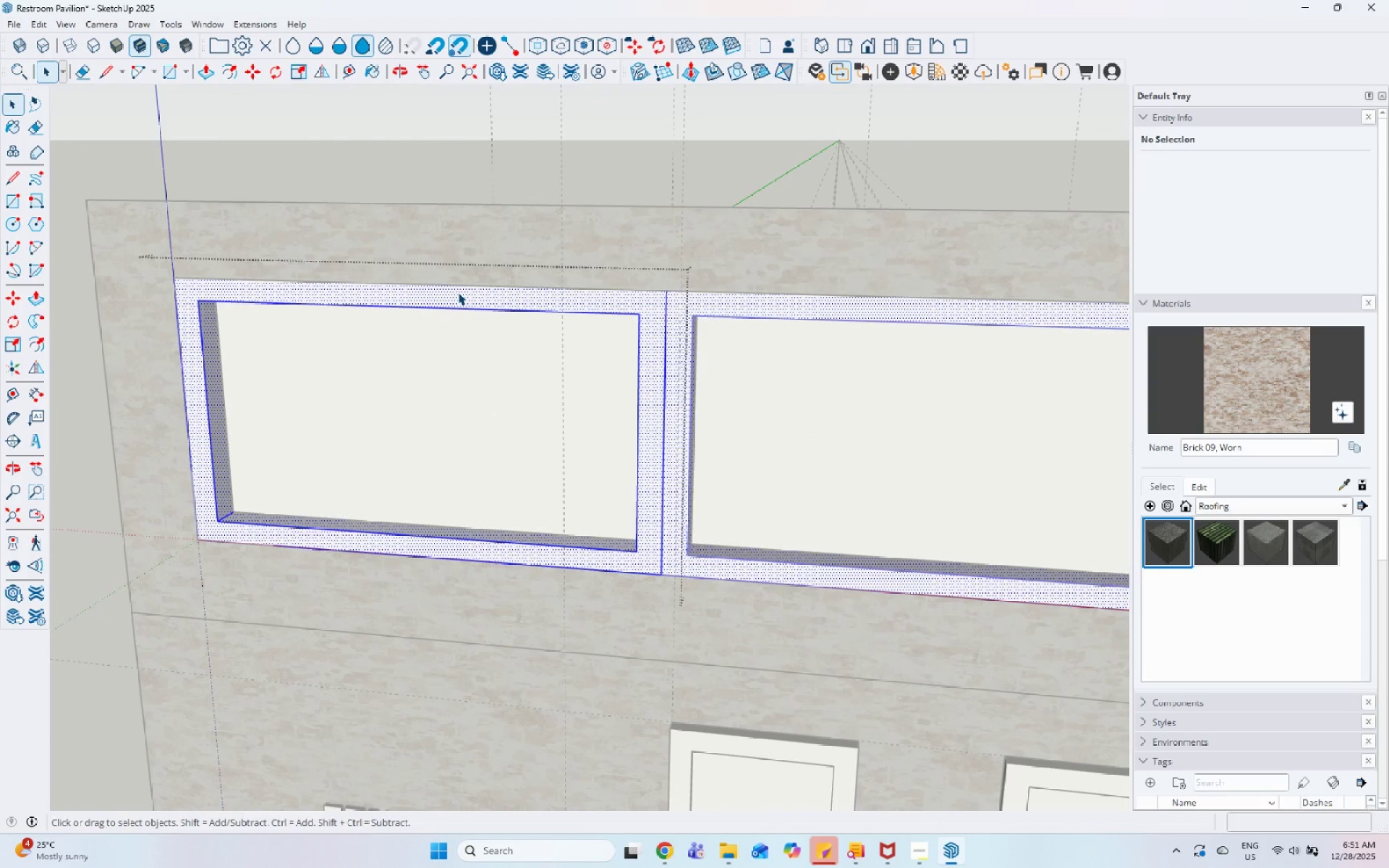 
triple_click([458, 292])
 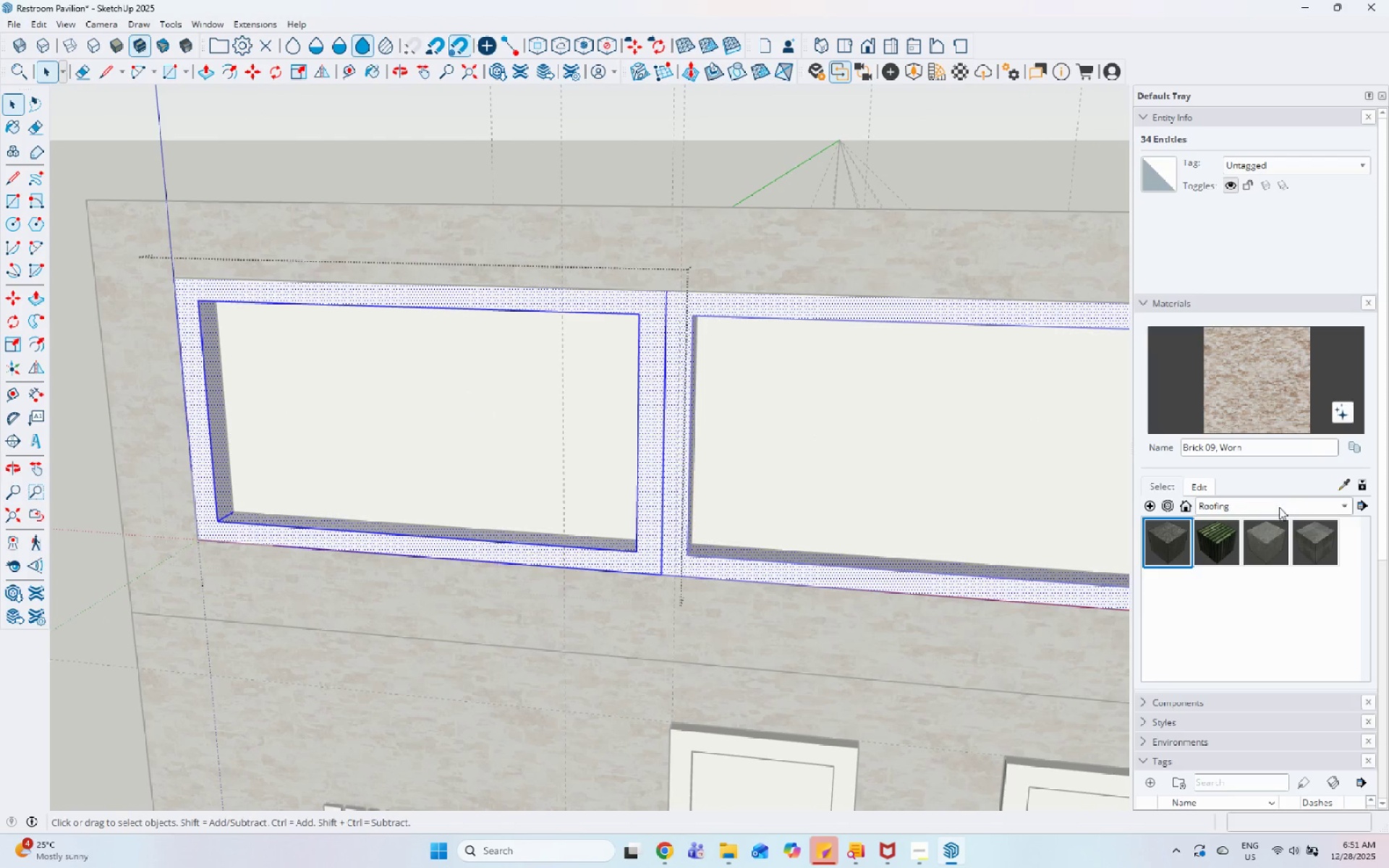 
left_click([1283, 500])
 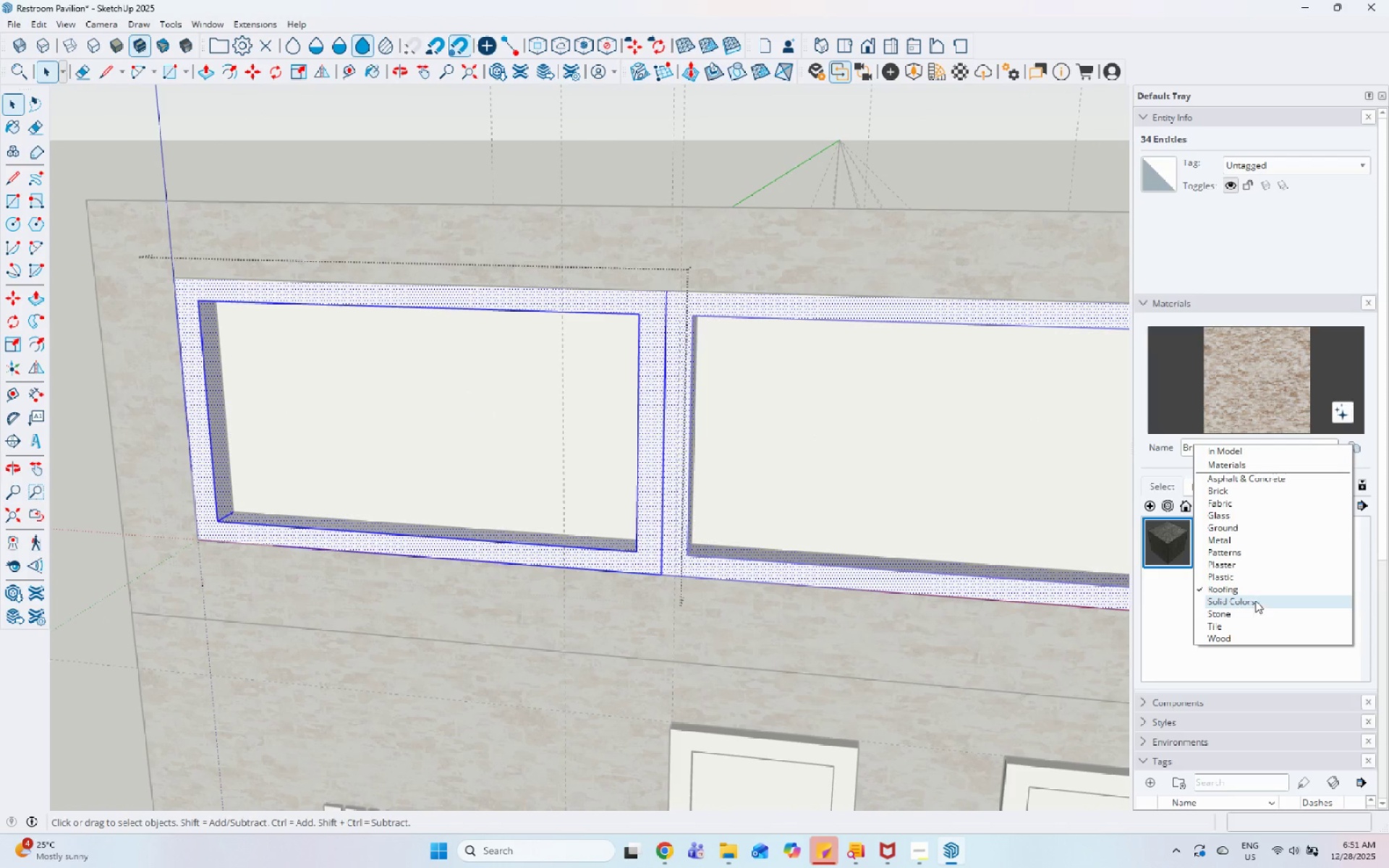 
left_click([1255, 600])
 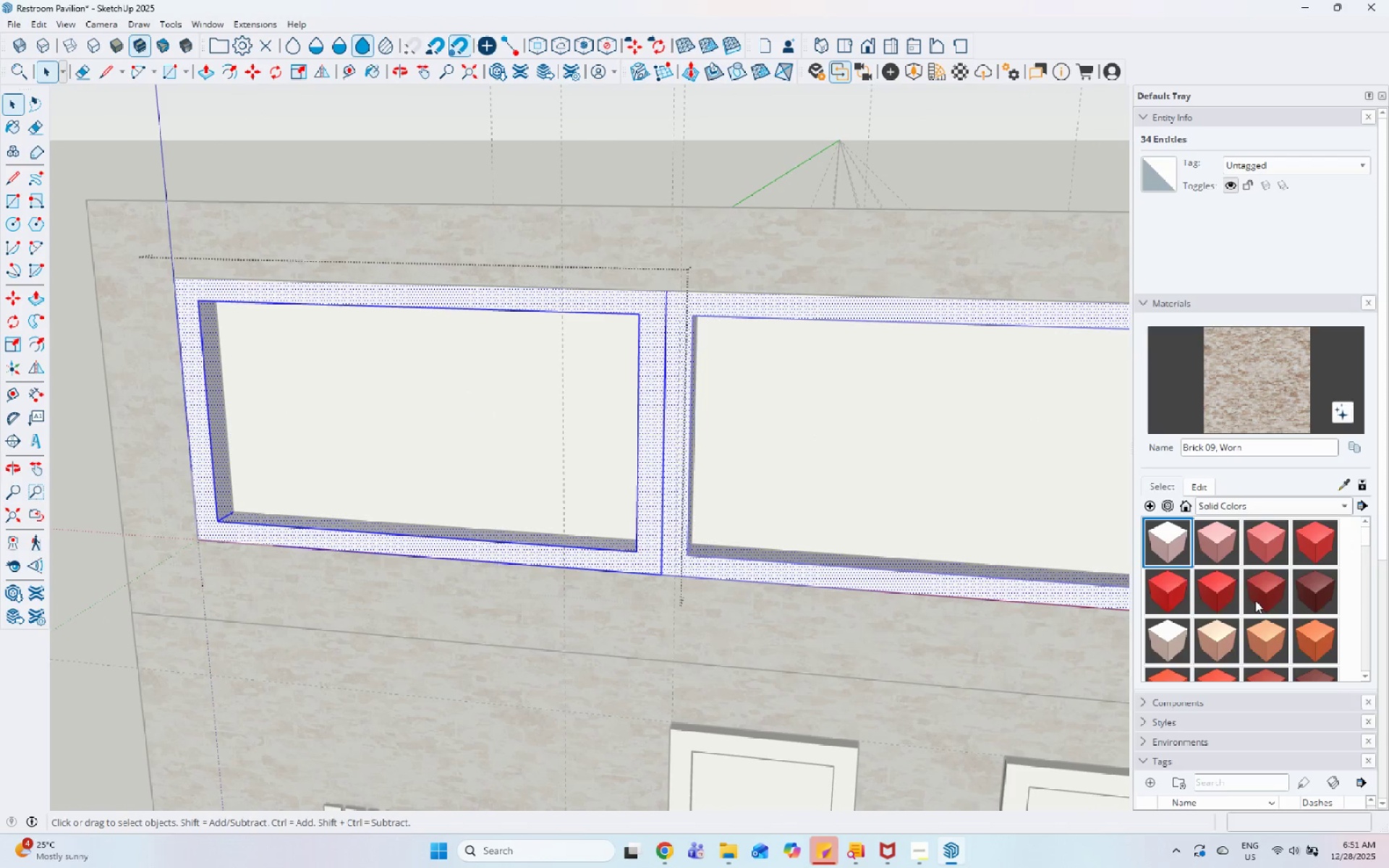 
scroll: coordinate [1224, 627], scroll_direction: down, amount: 28.0
 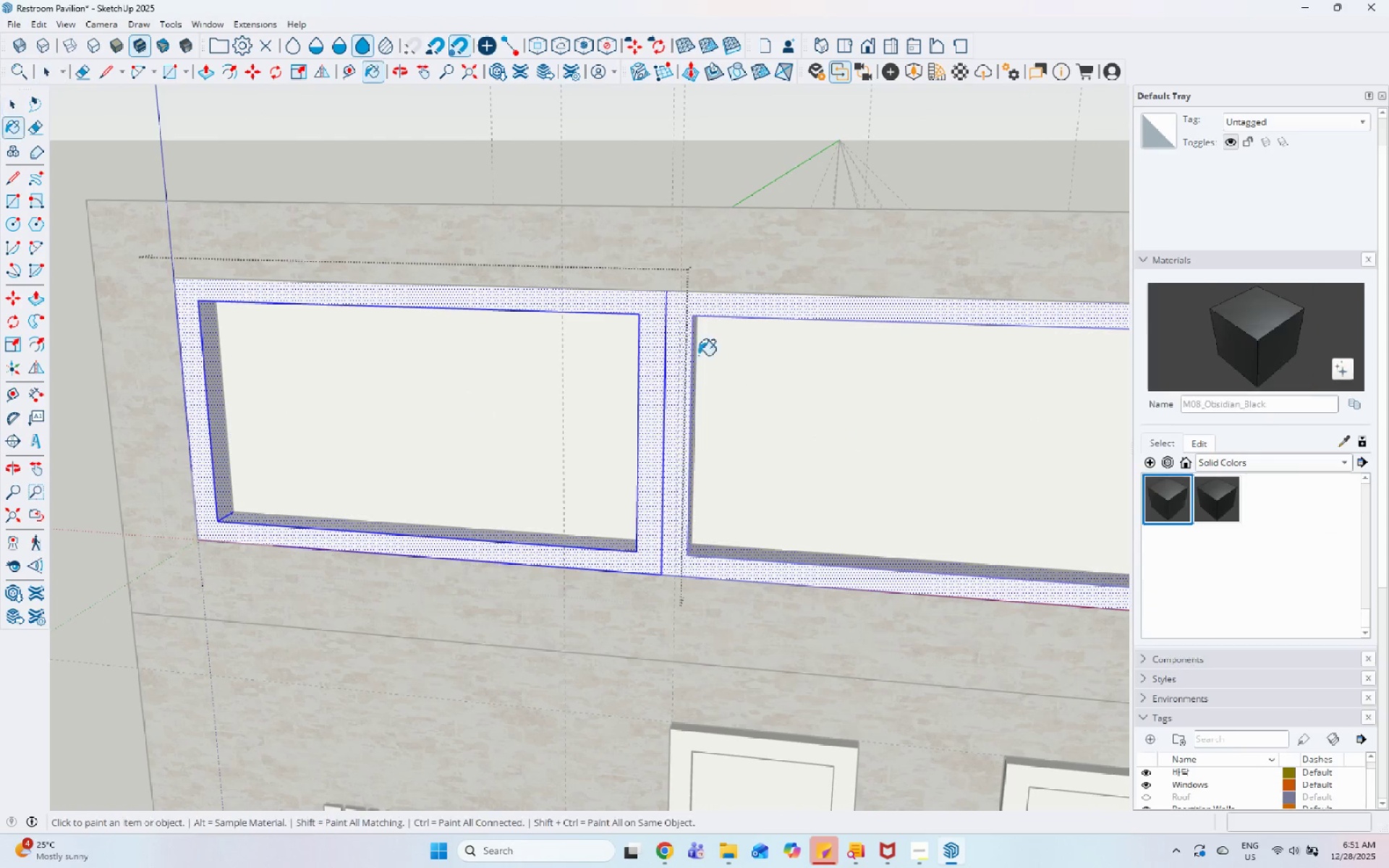 
left_click([659, 320])
 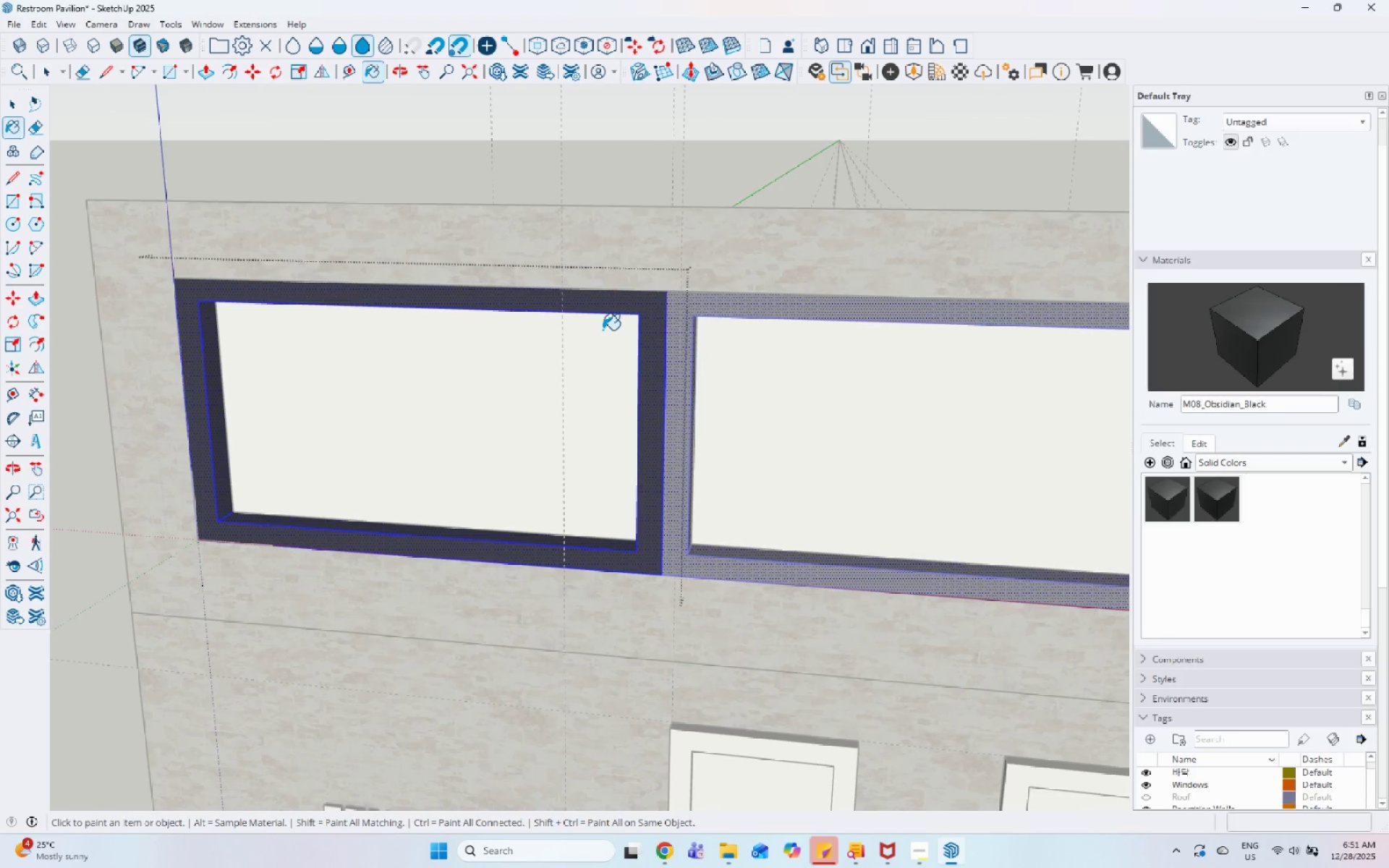 
key(Space)
 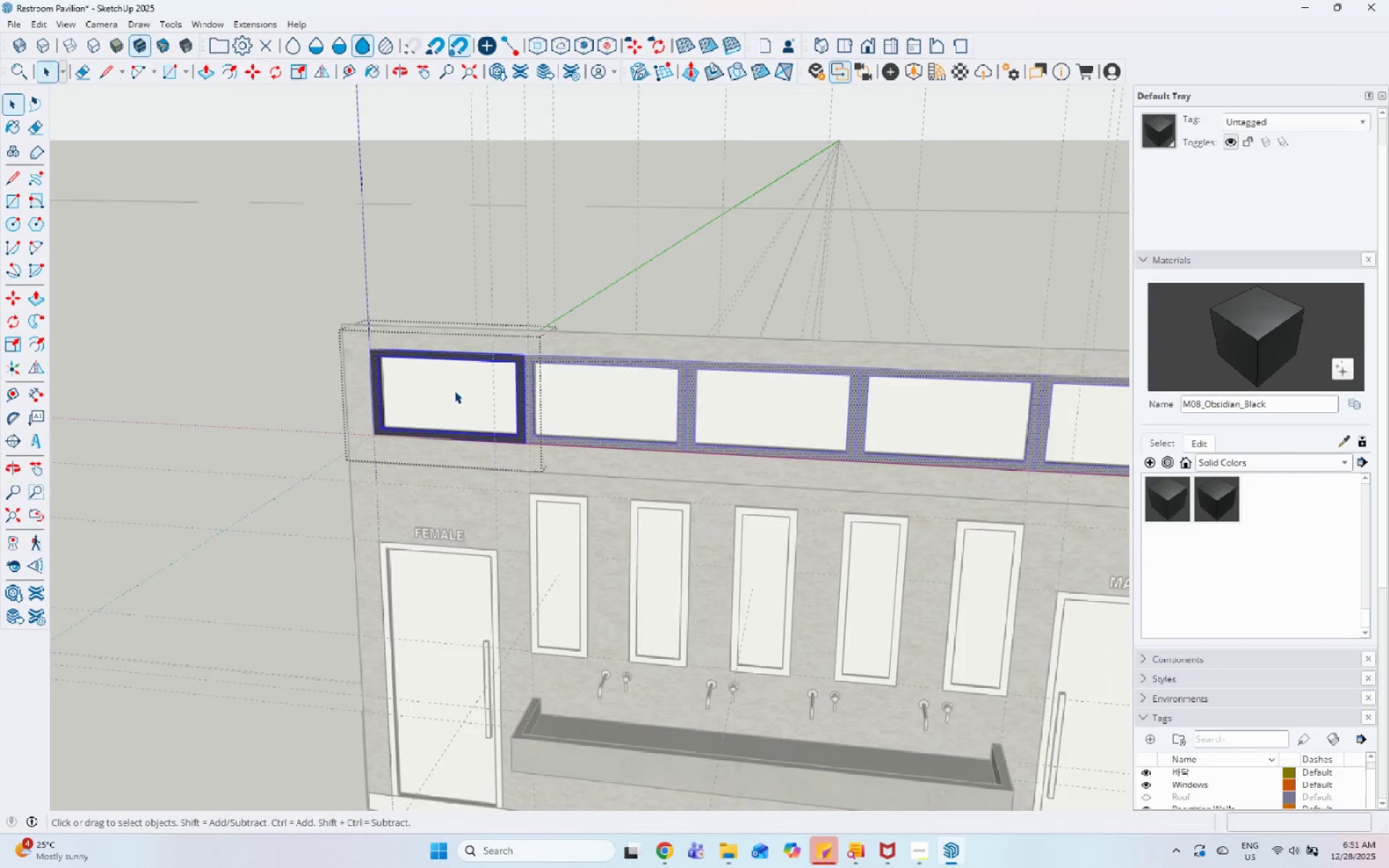 
key(Escape)
 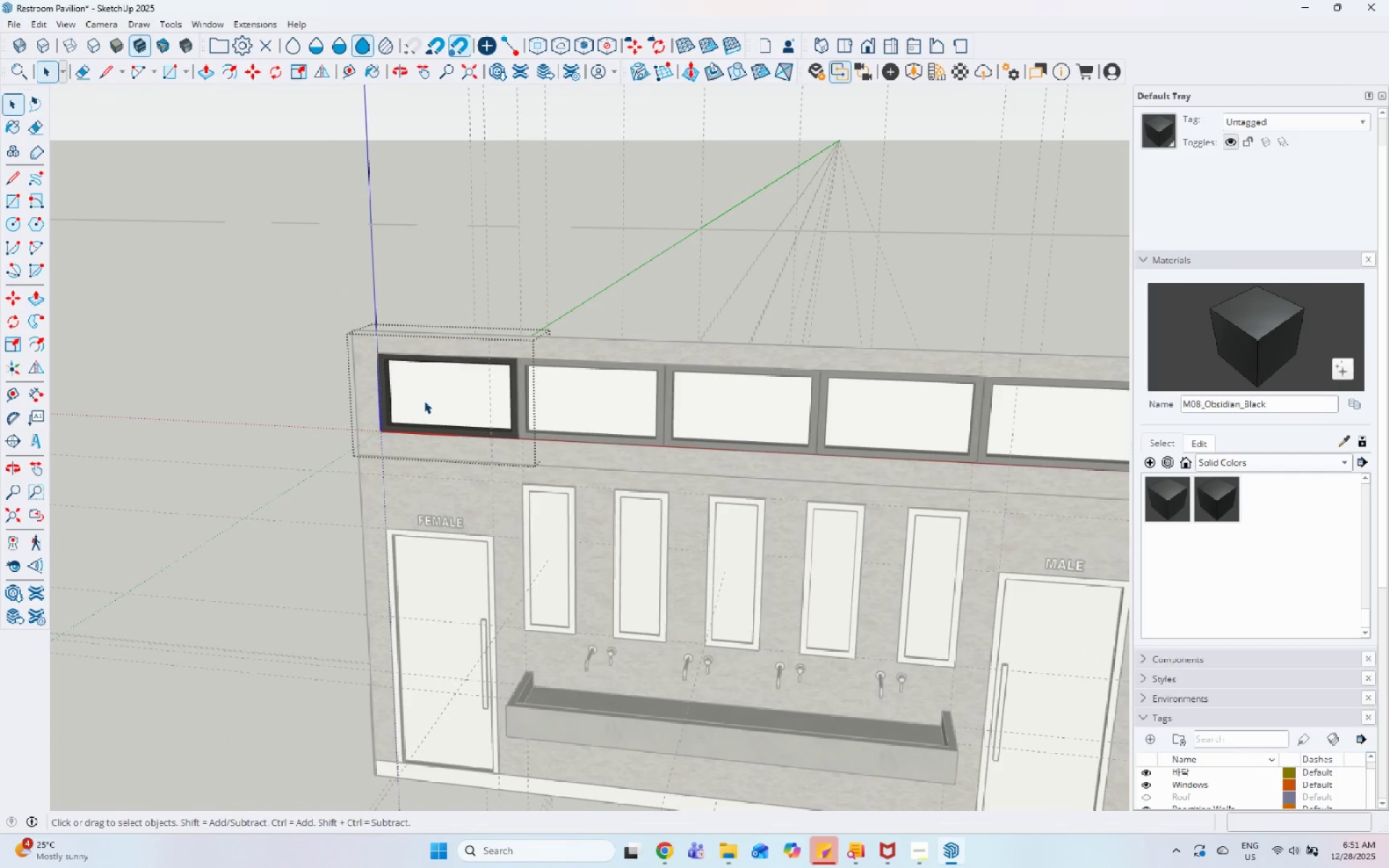 
key(Escape)
 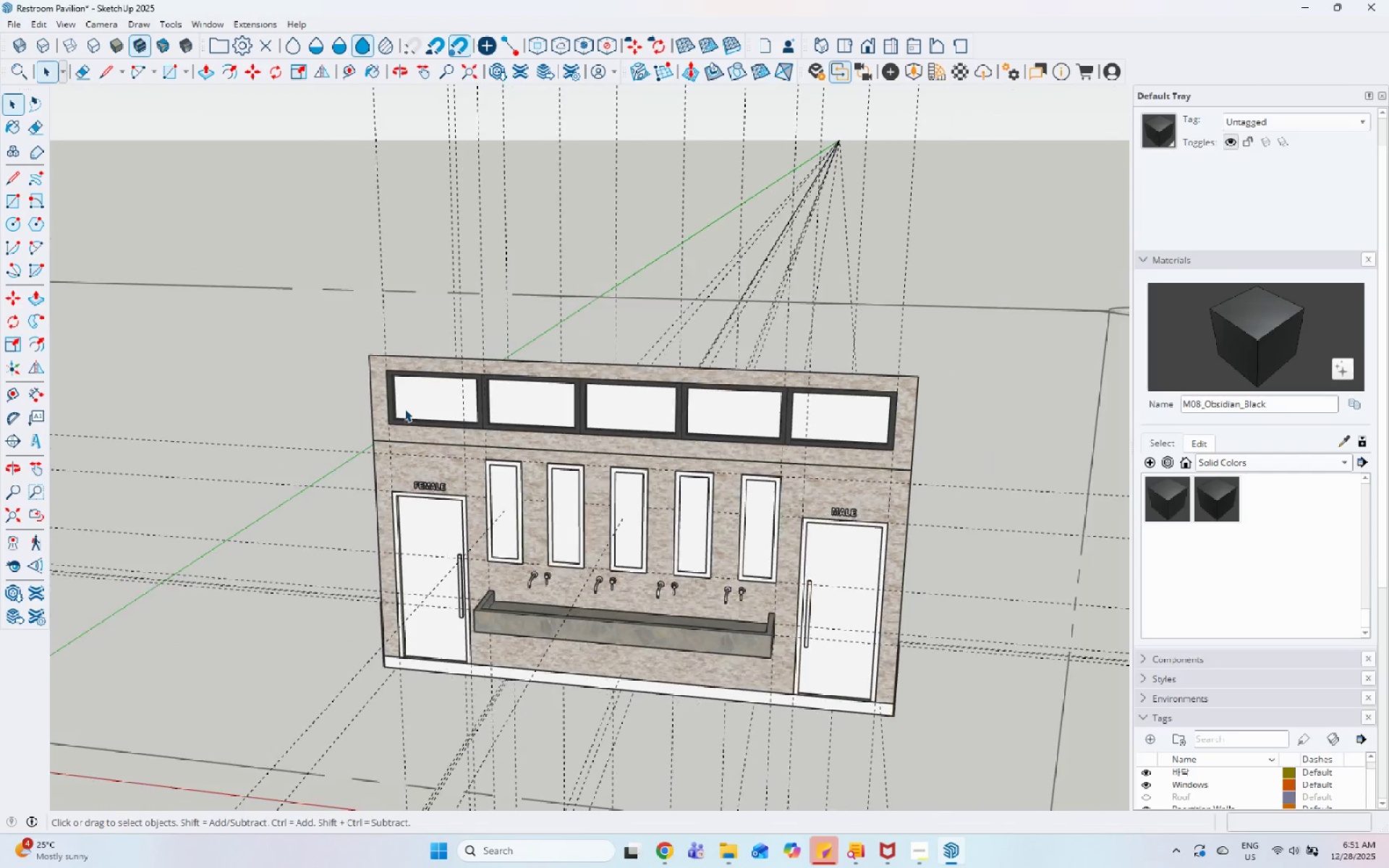 
key(Escape)
 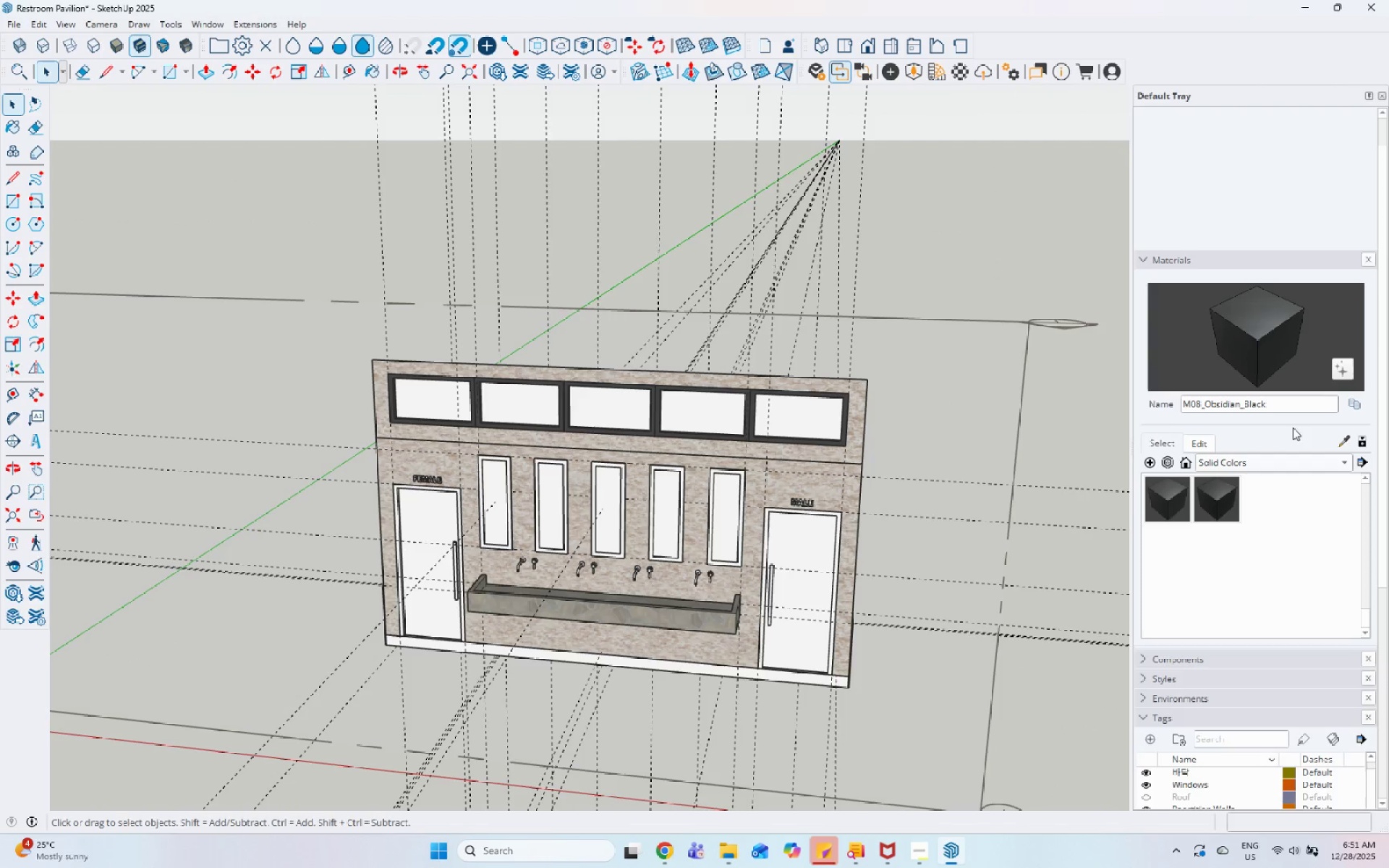 
scroll: coordinate [404, 409], scroll_direction: down, amount: 18.0
 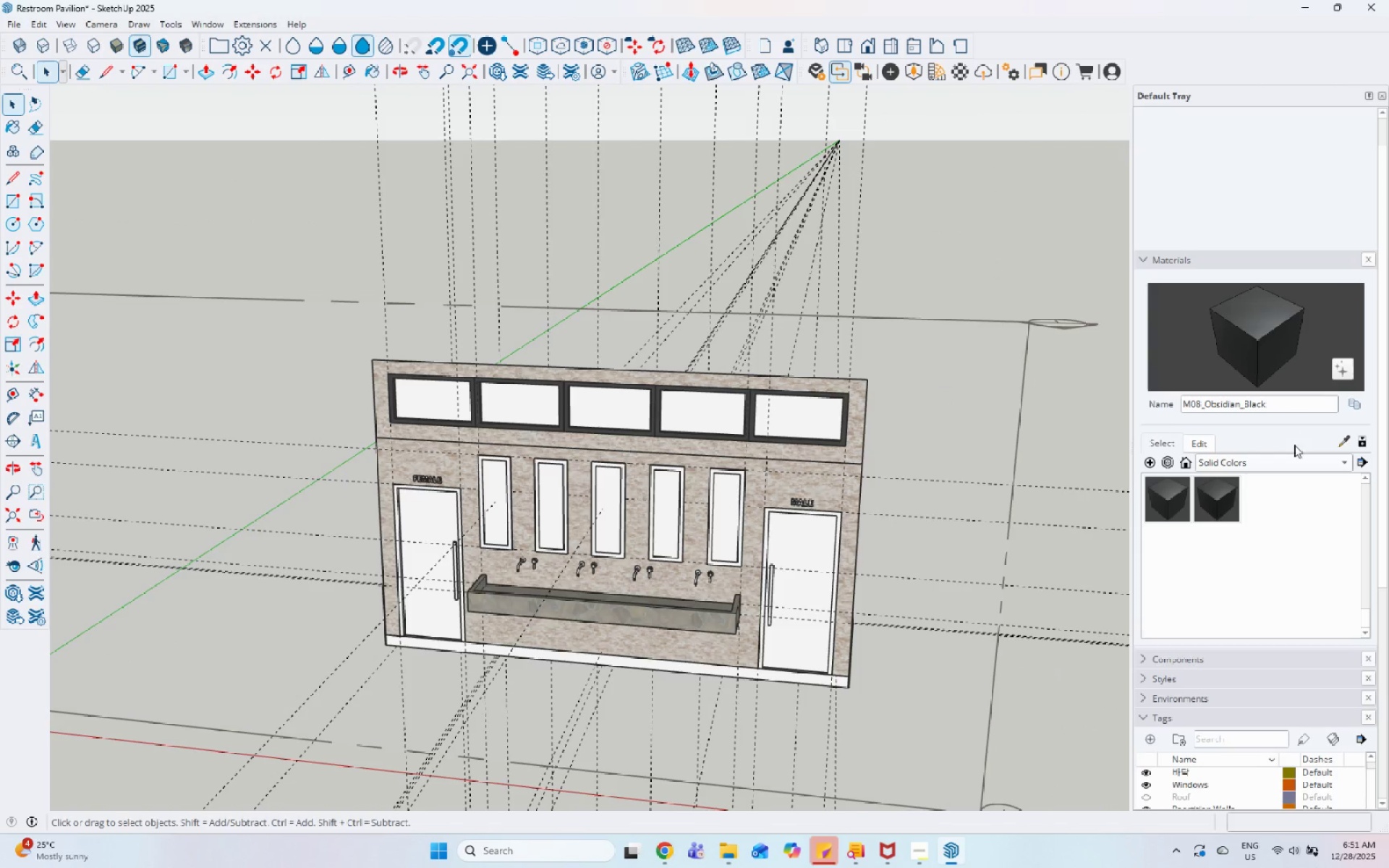 
left_click([1290, 408])
 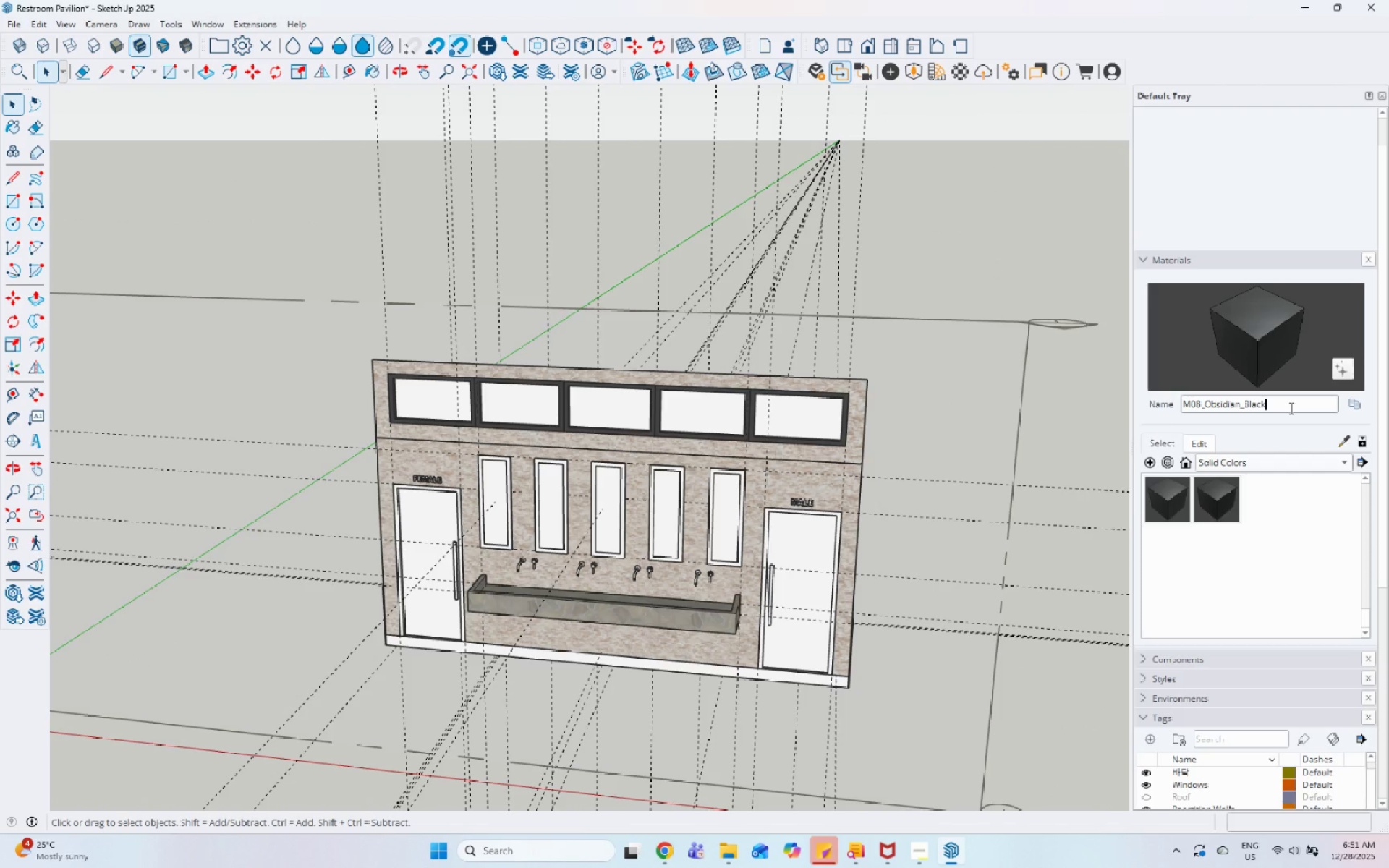 
type(_teel)
 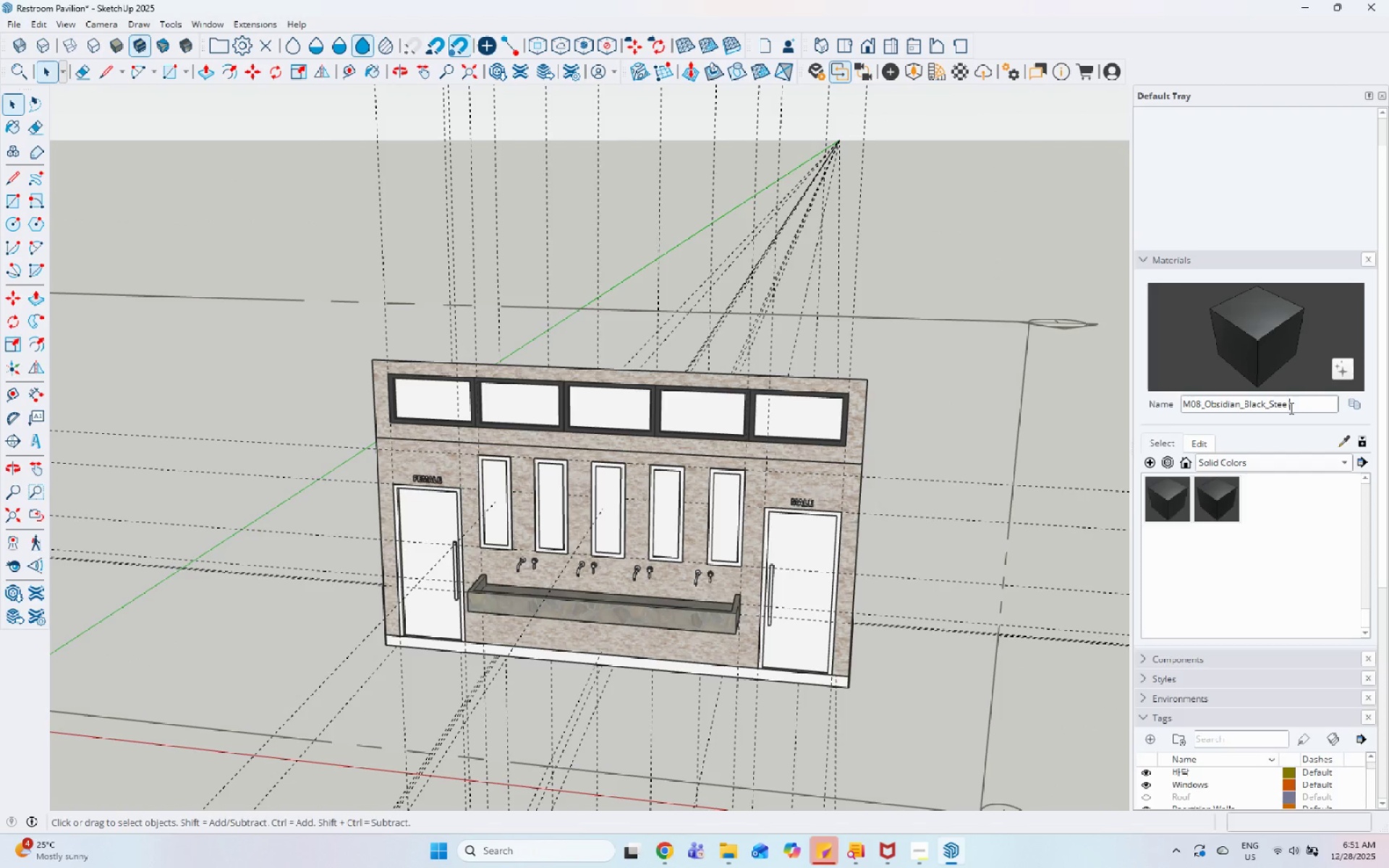 
hold_key(key=S, duration=0.31)
 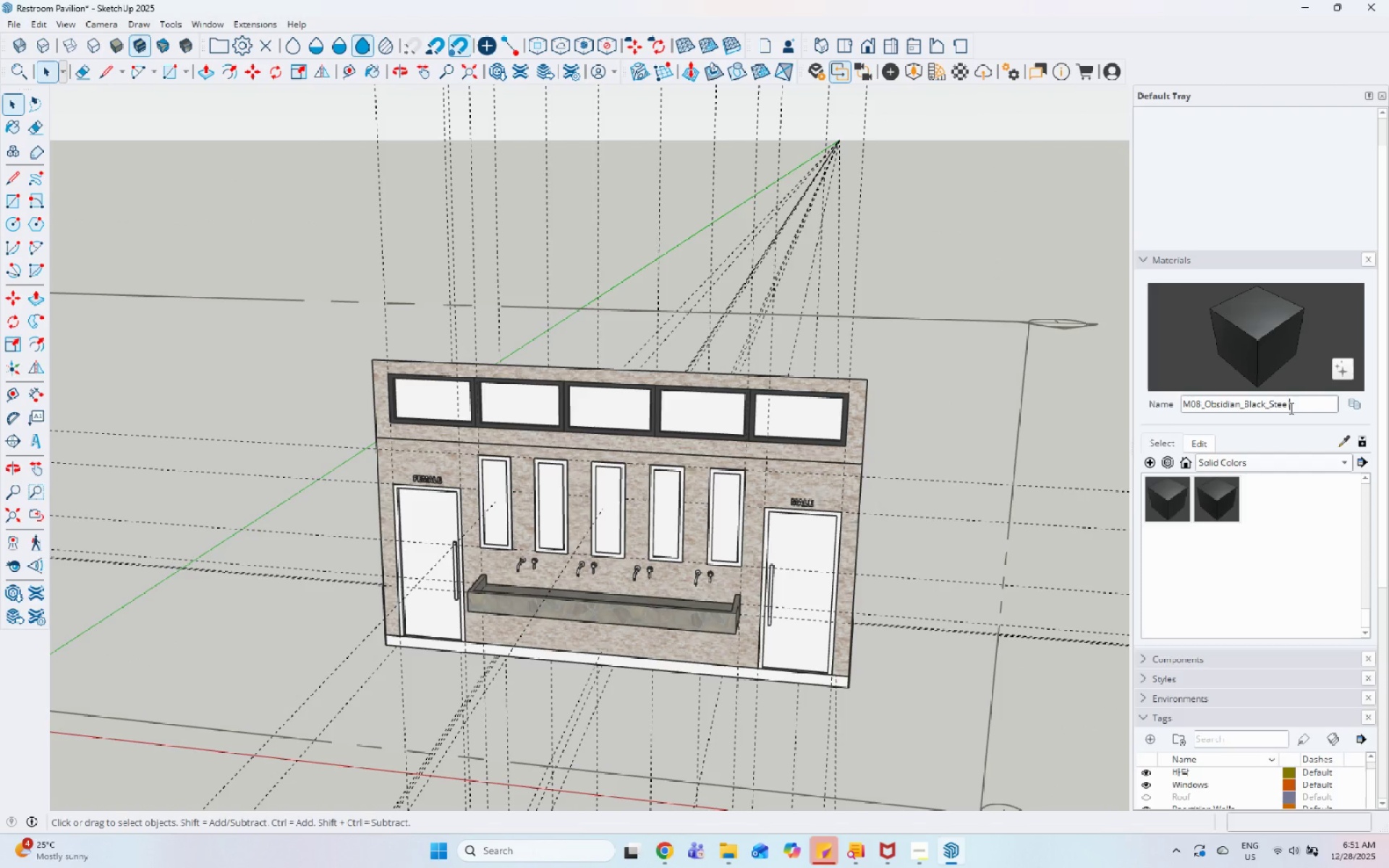 
key(Enter)
 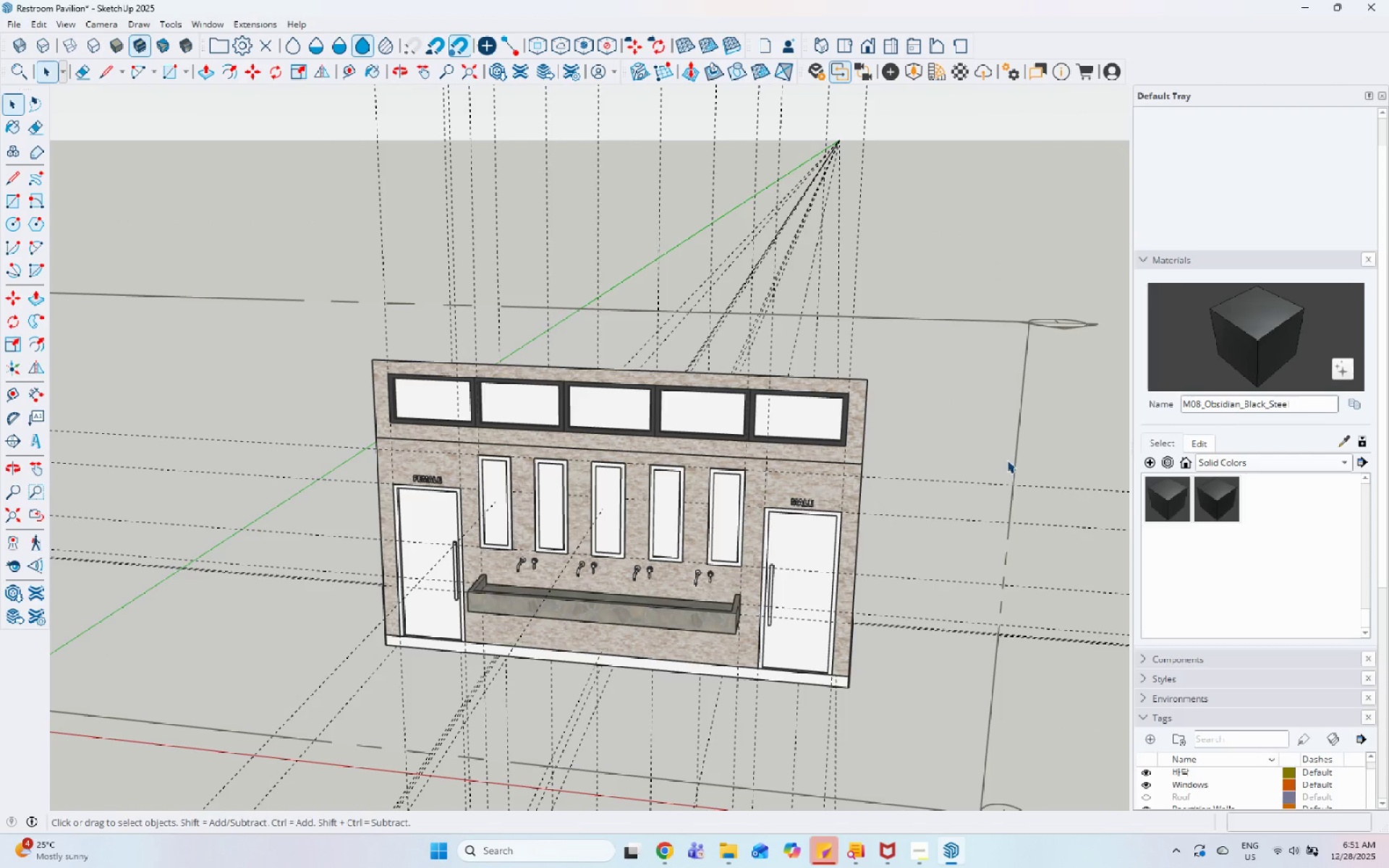 
scroll: coordinate [74, 272], scroll_direction: up, amount: 12.0
 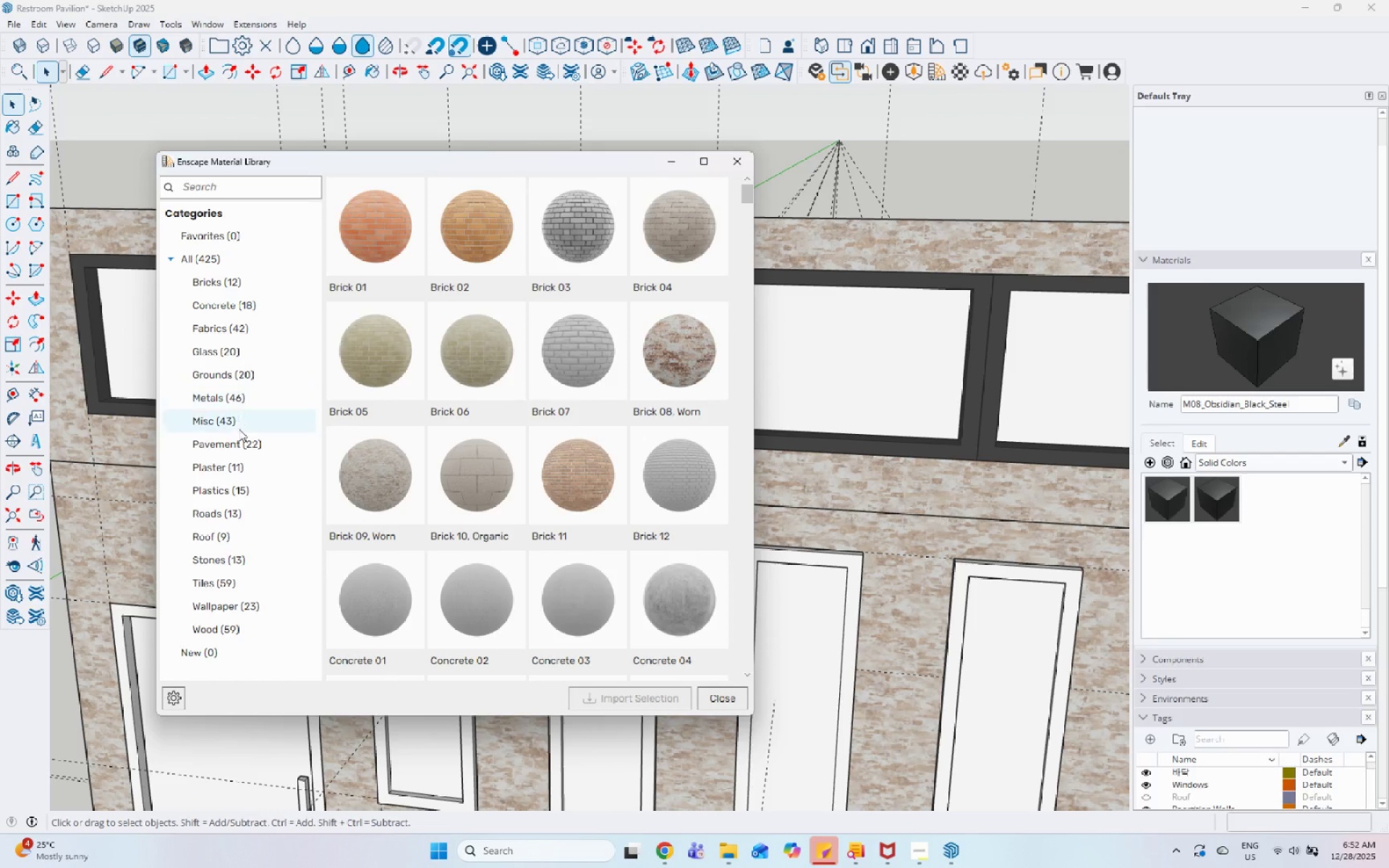 
left_click([263, 358])
 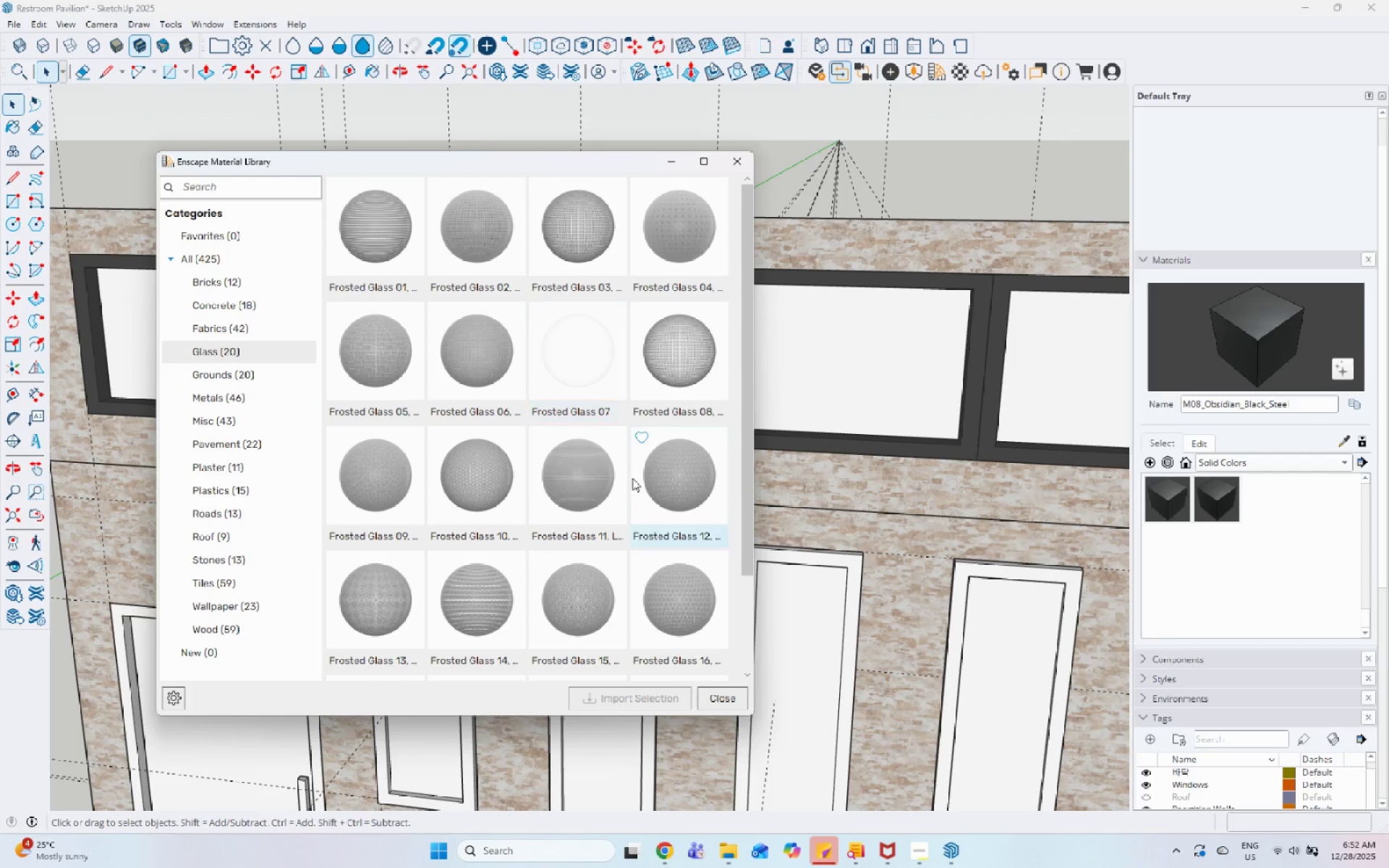 
scroll: coordinate [598, 480], scroll_direction: down, amount: 6.0
 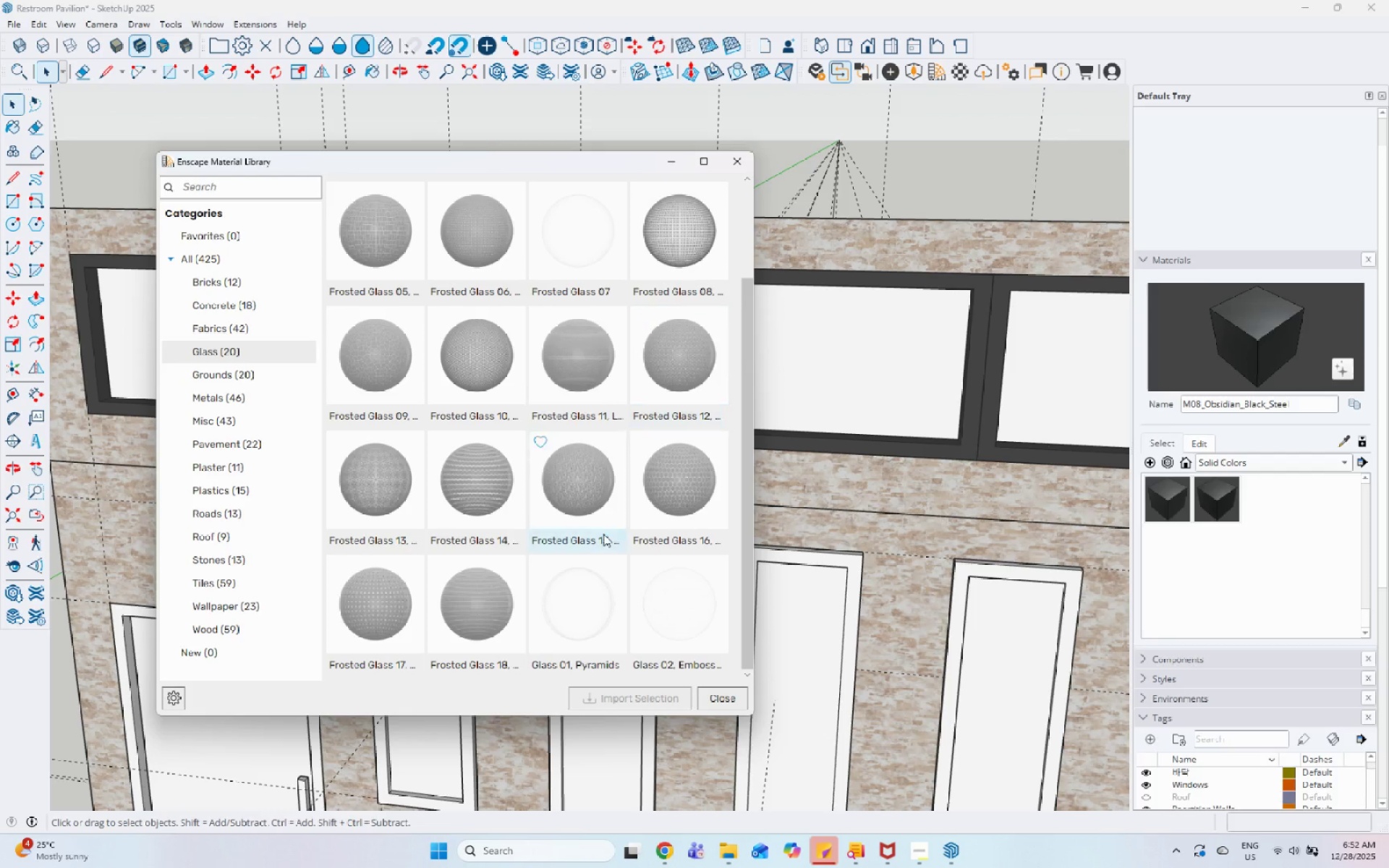 
left_click([596, 605])
 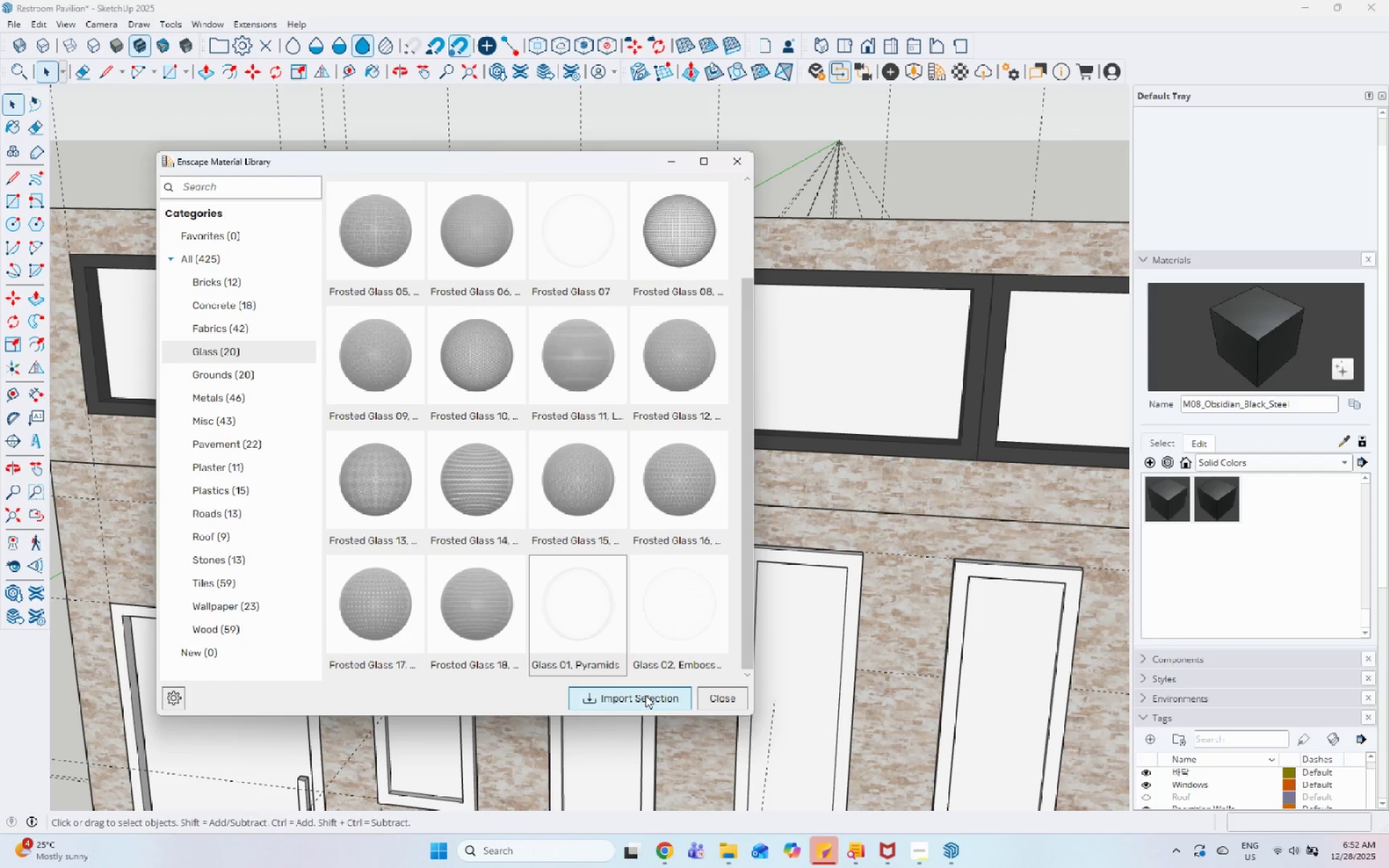 
left_click([645, 695])
 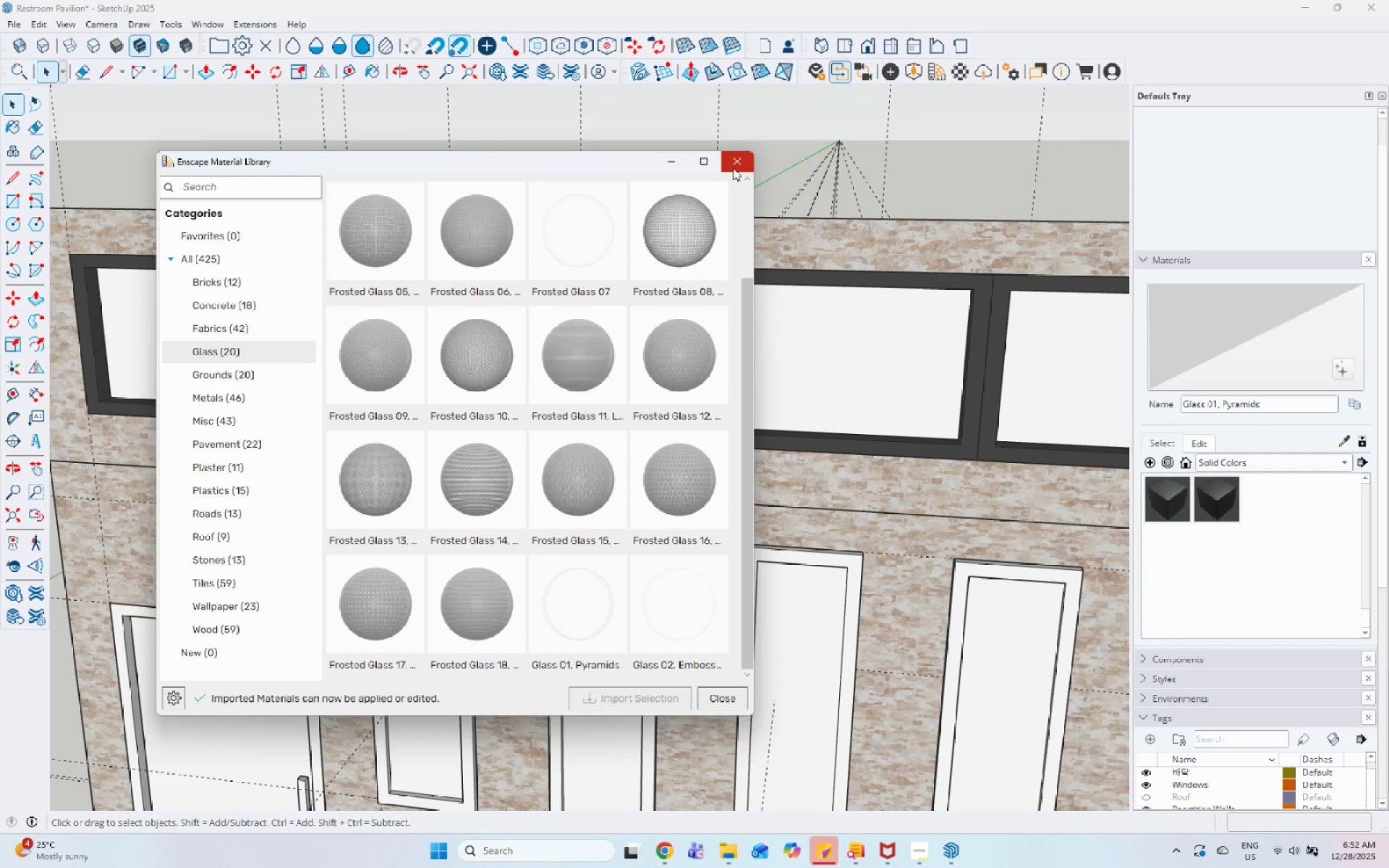 
left_click([733, 168])
 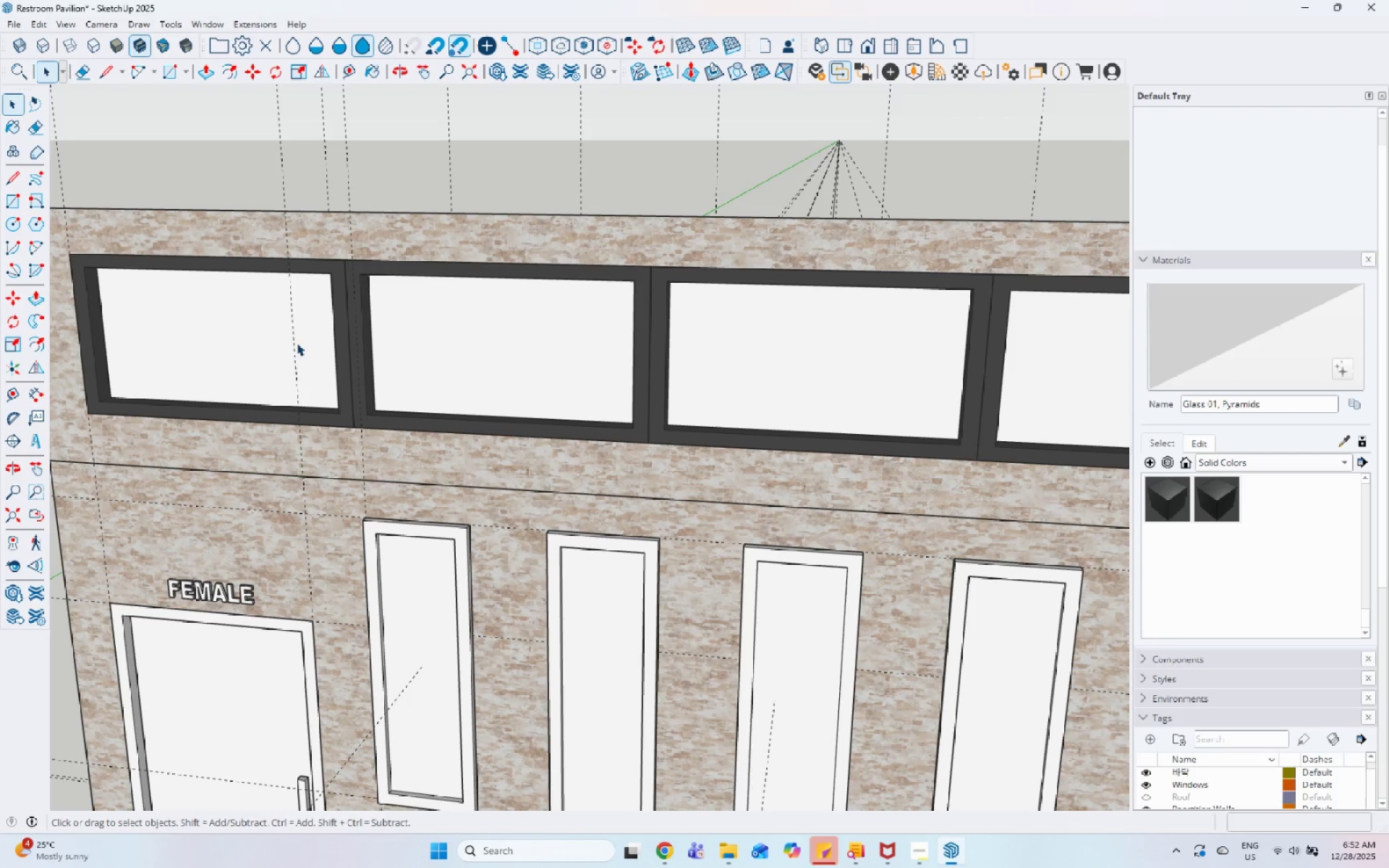 
double_click([282, 333])
 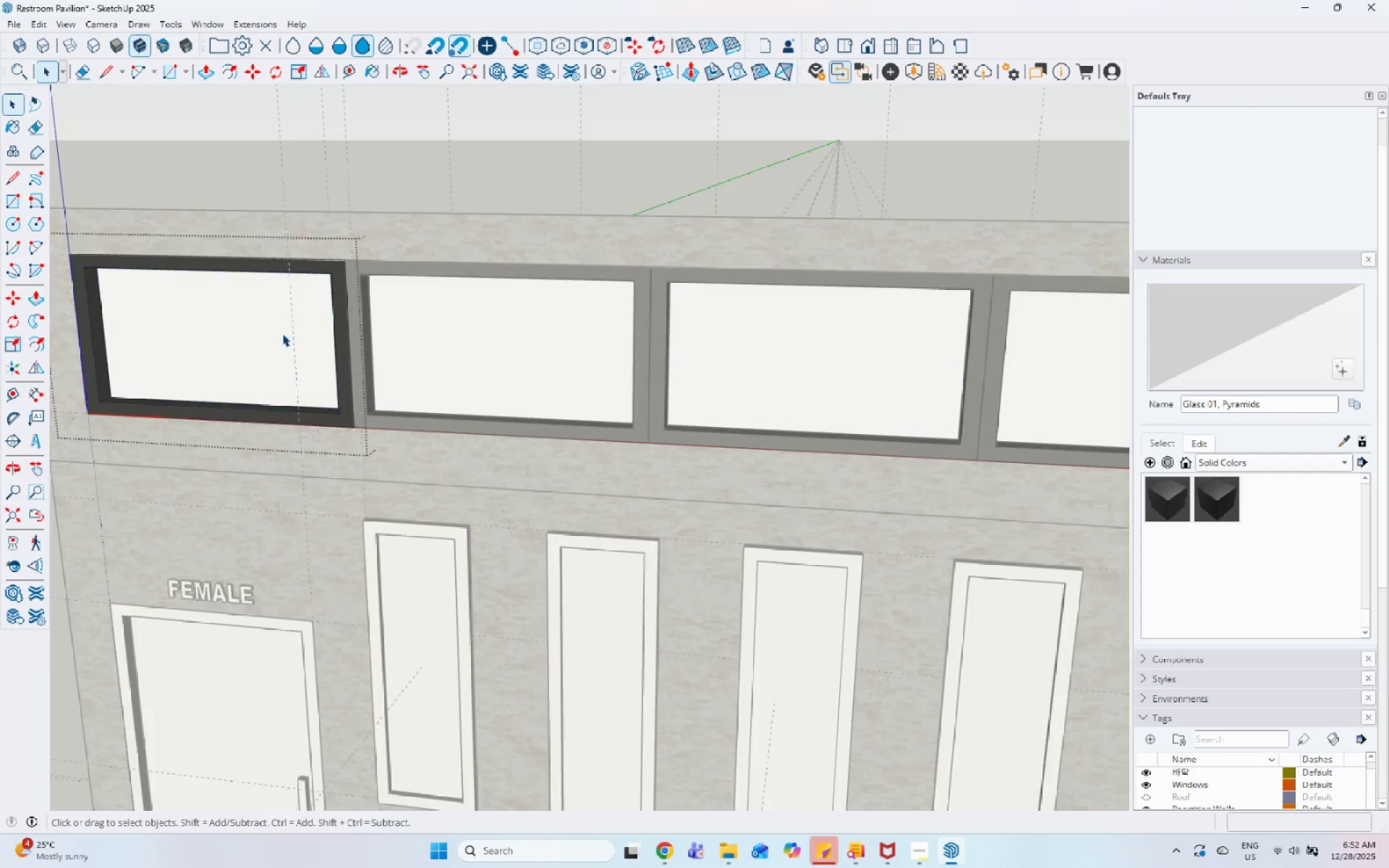 
triple_click([282, 333])
 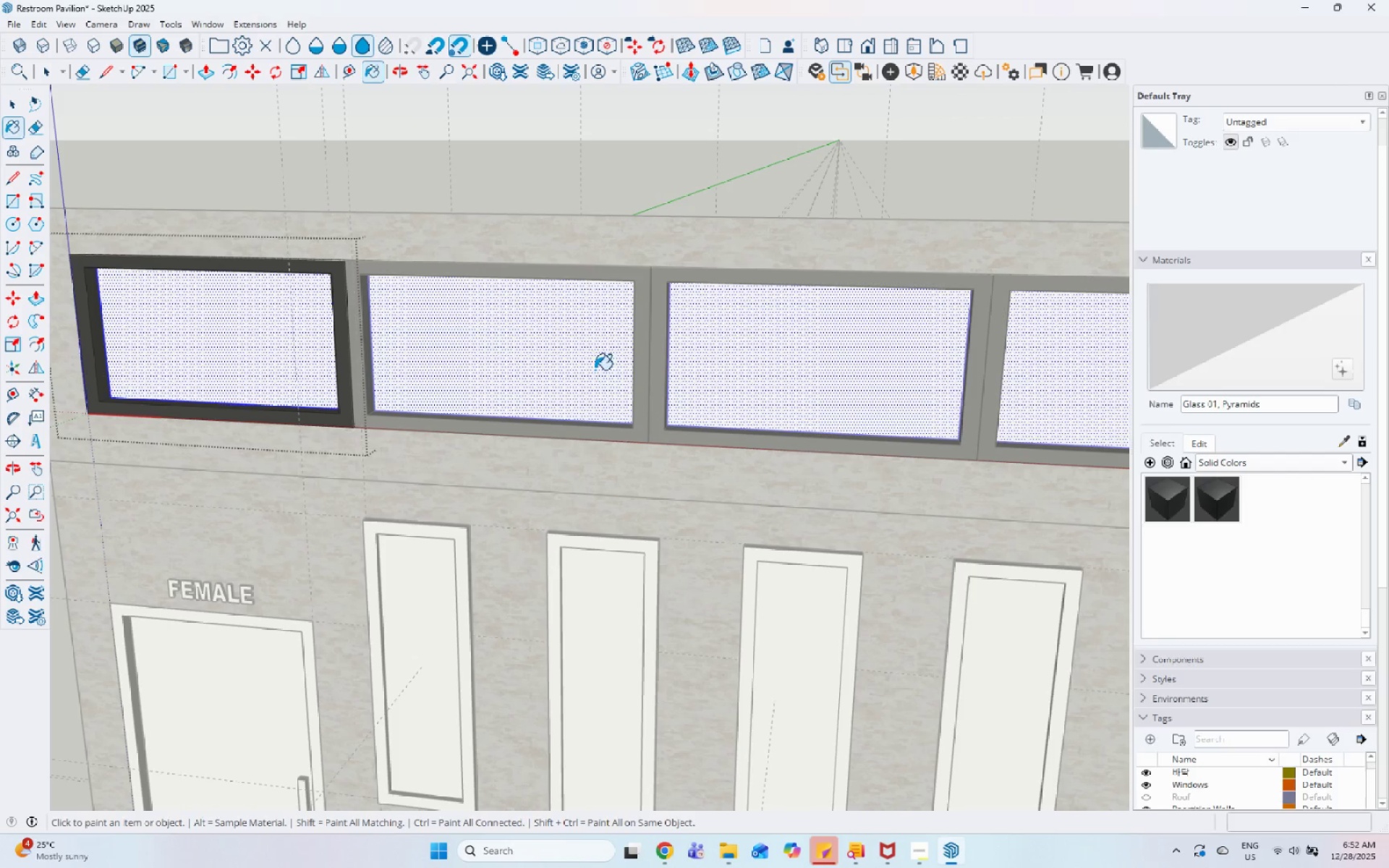 
left_click([263, 365])
 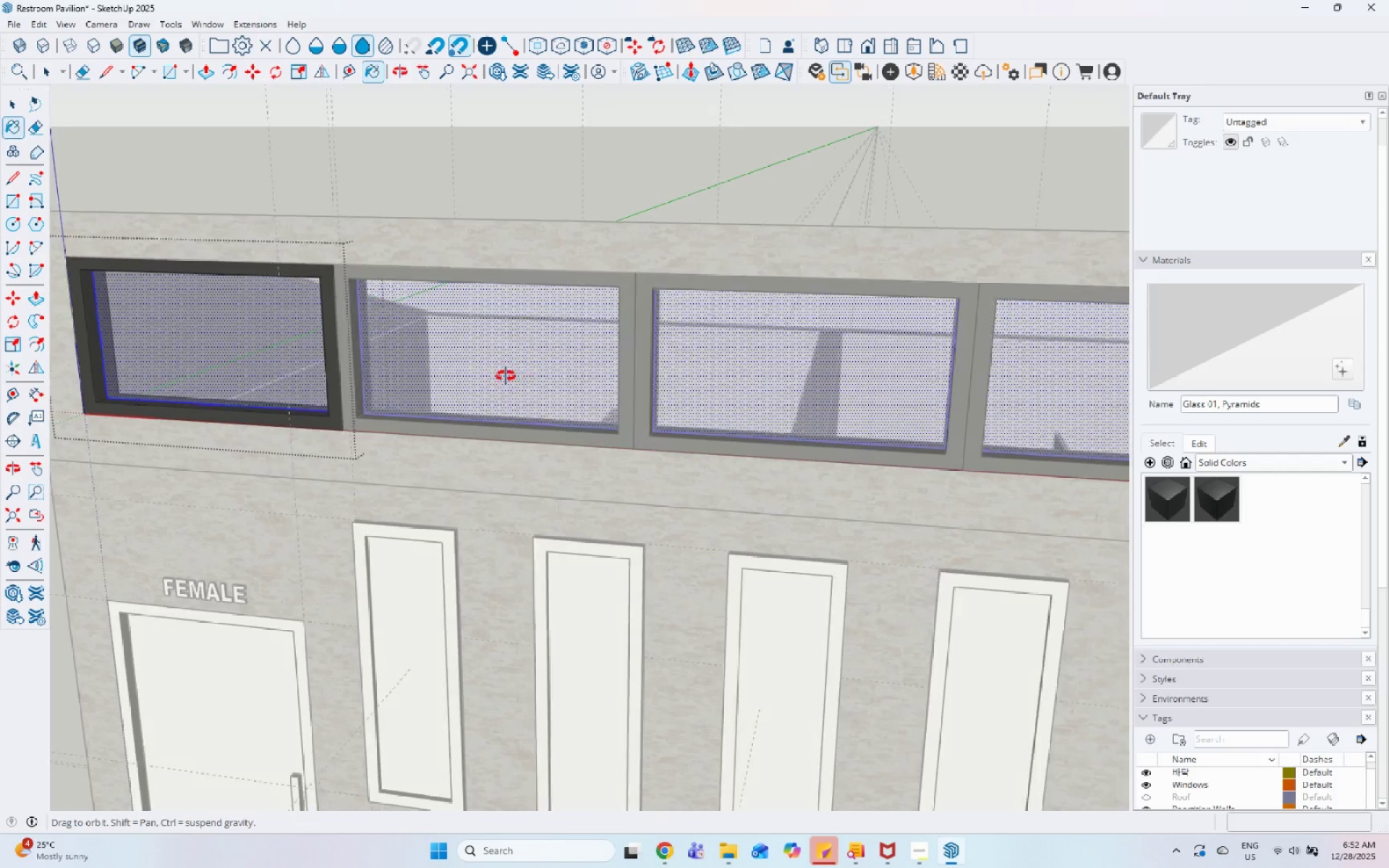 
key(Escape)
 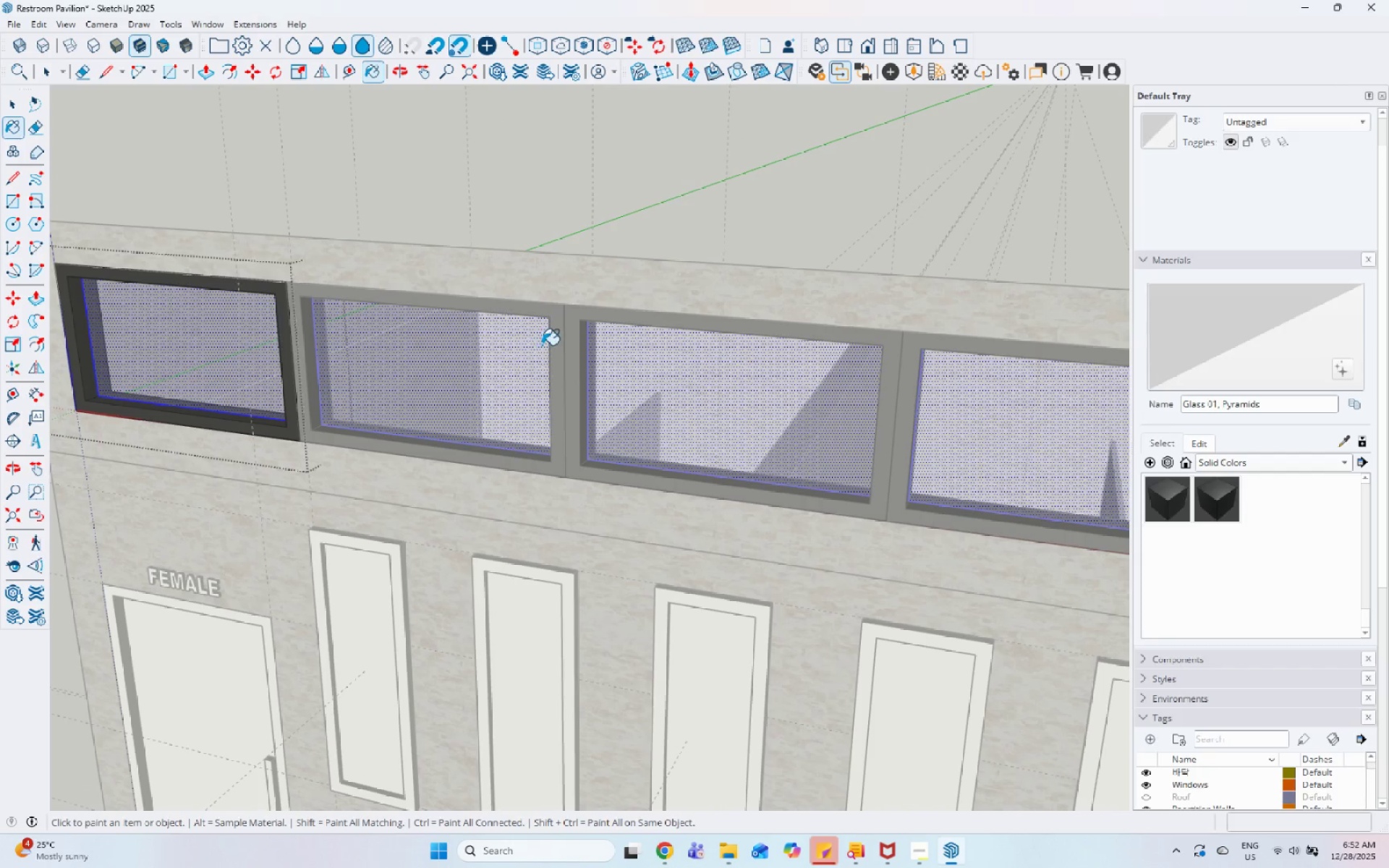 
key(Escape)
 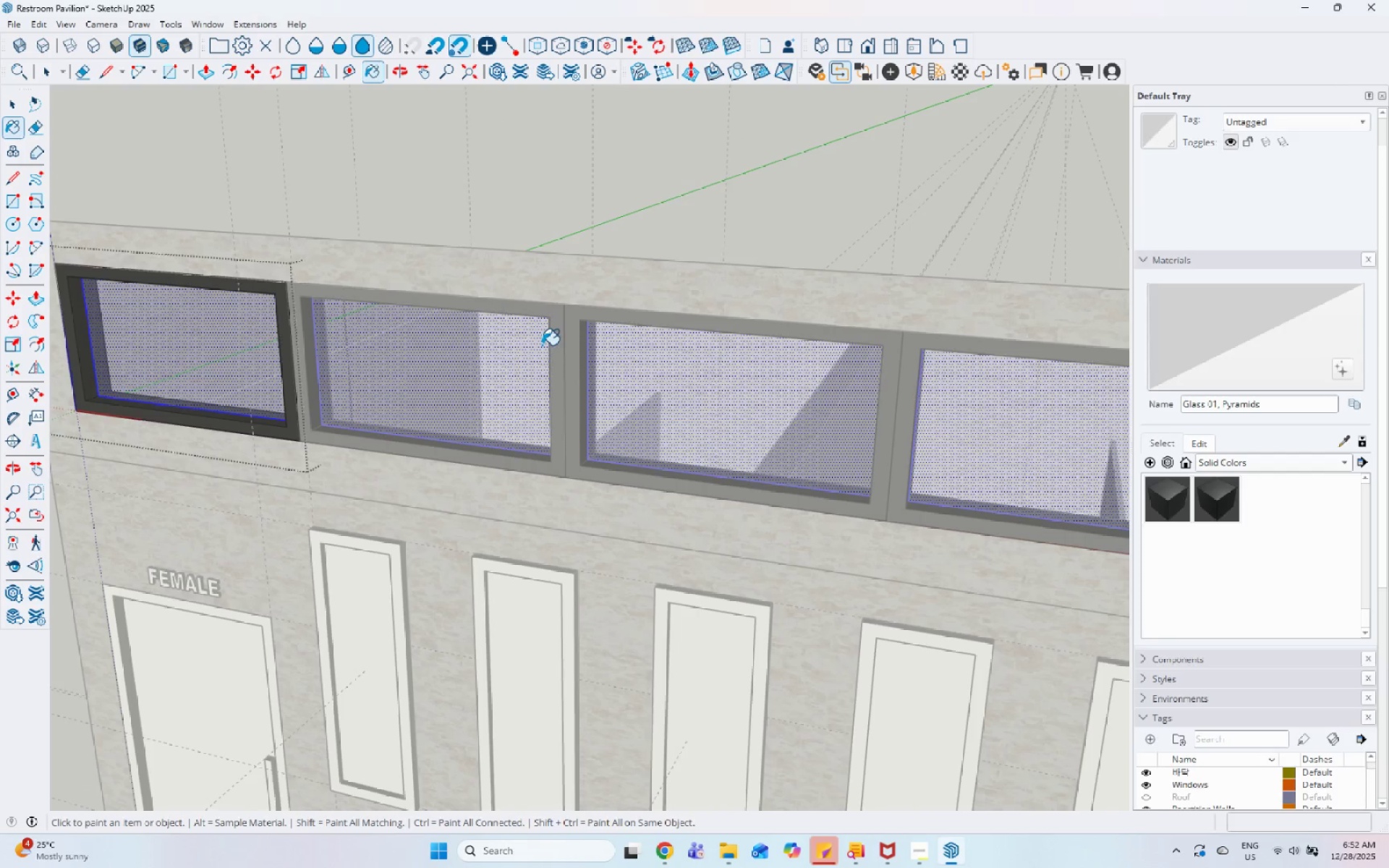 
key(Escape)
 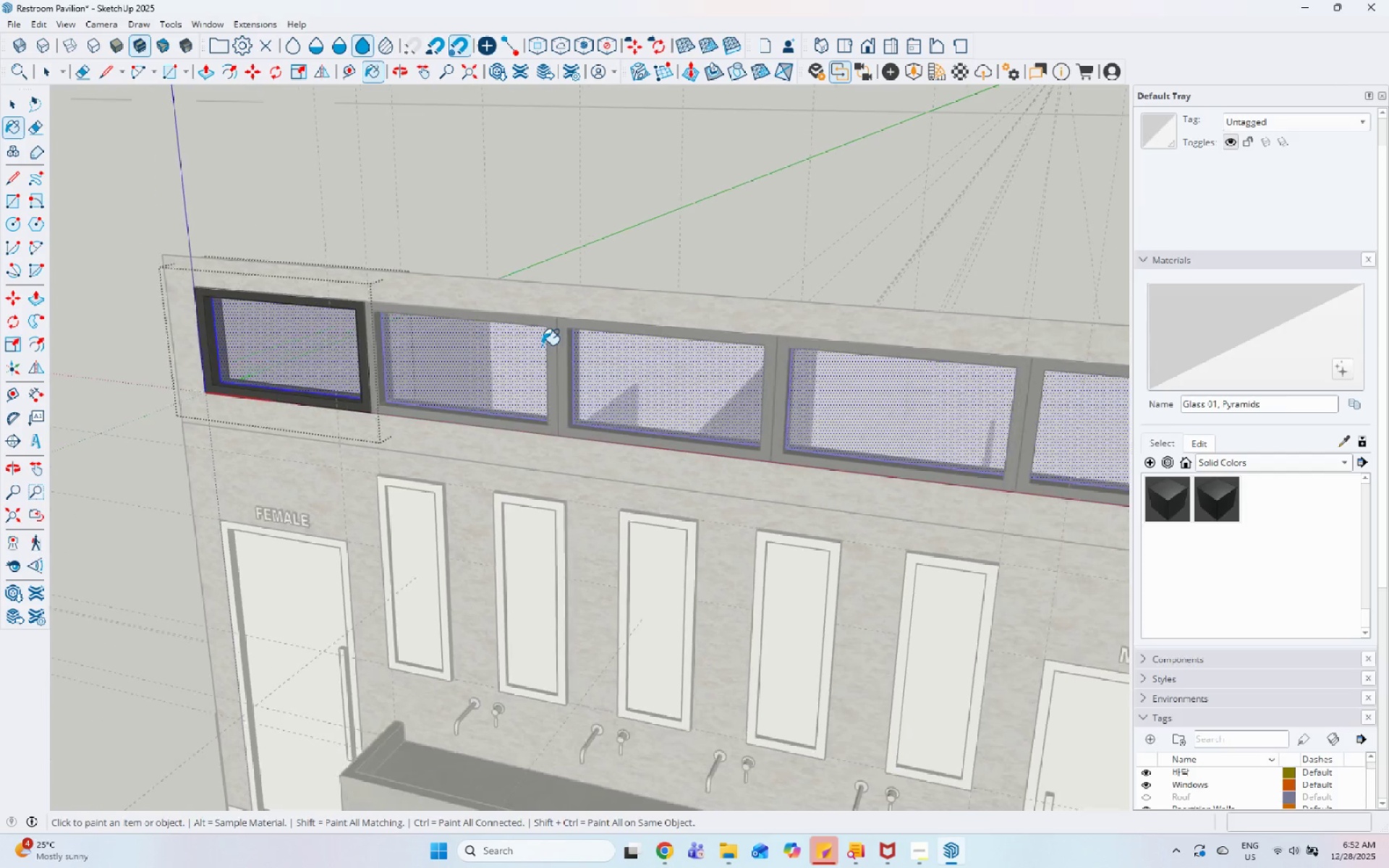 
key(Space)
 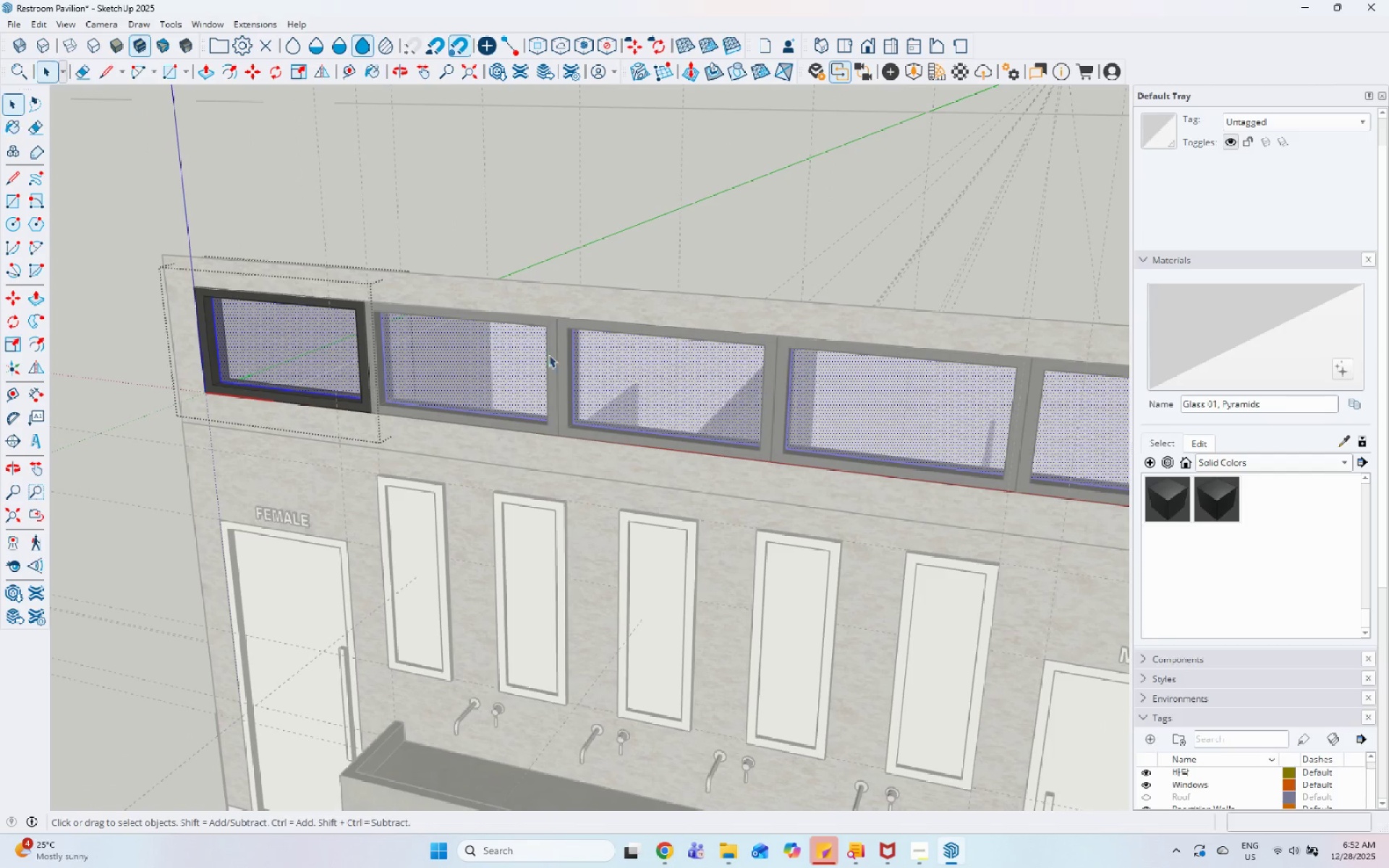 
key(Escape)
 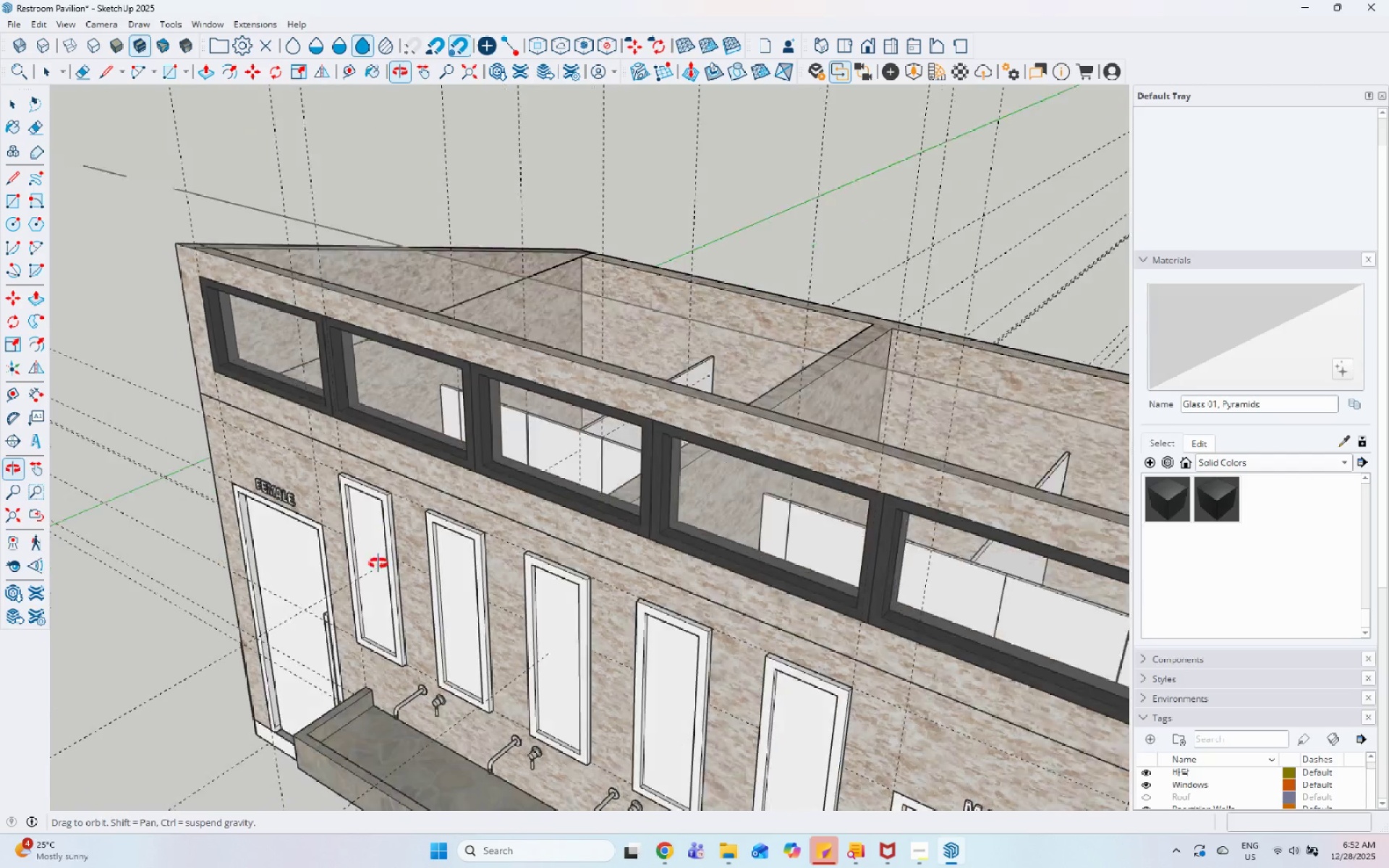 
scroll: coordinate [413, 404], scroll_direction: down, amount: 9.0
 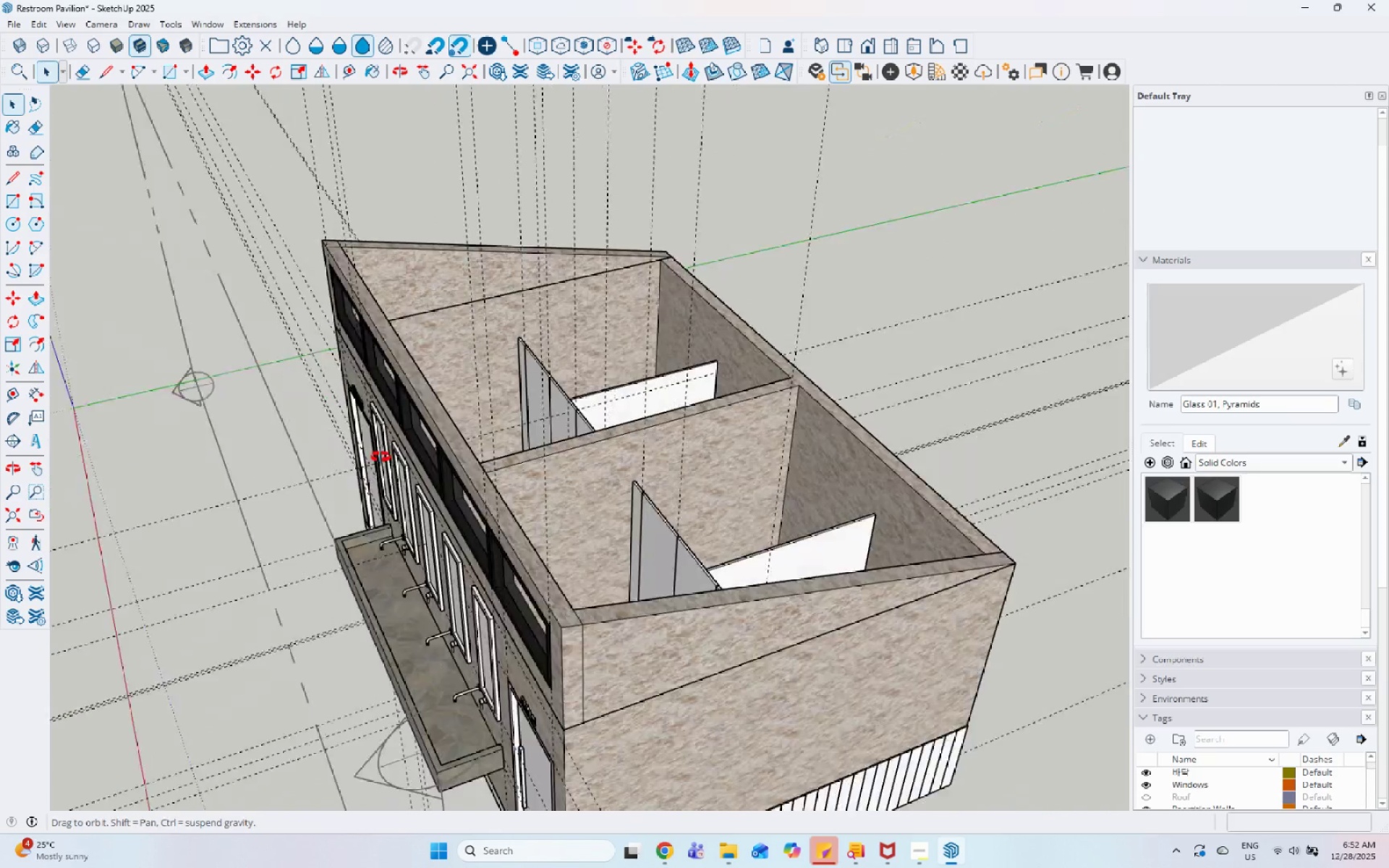 
scroll: coordinate [531, 391], scroll_direction: up, amount: 7.0
 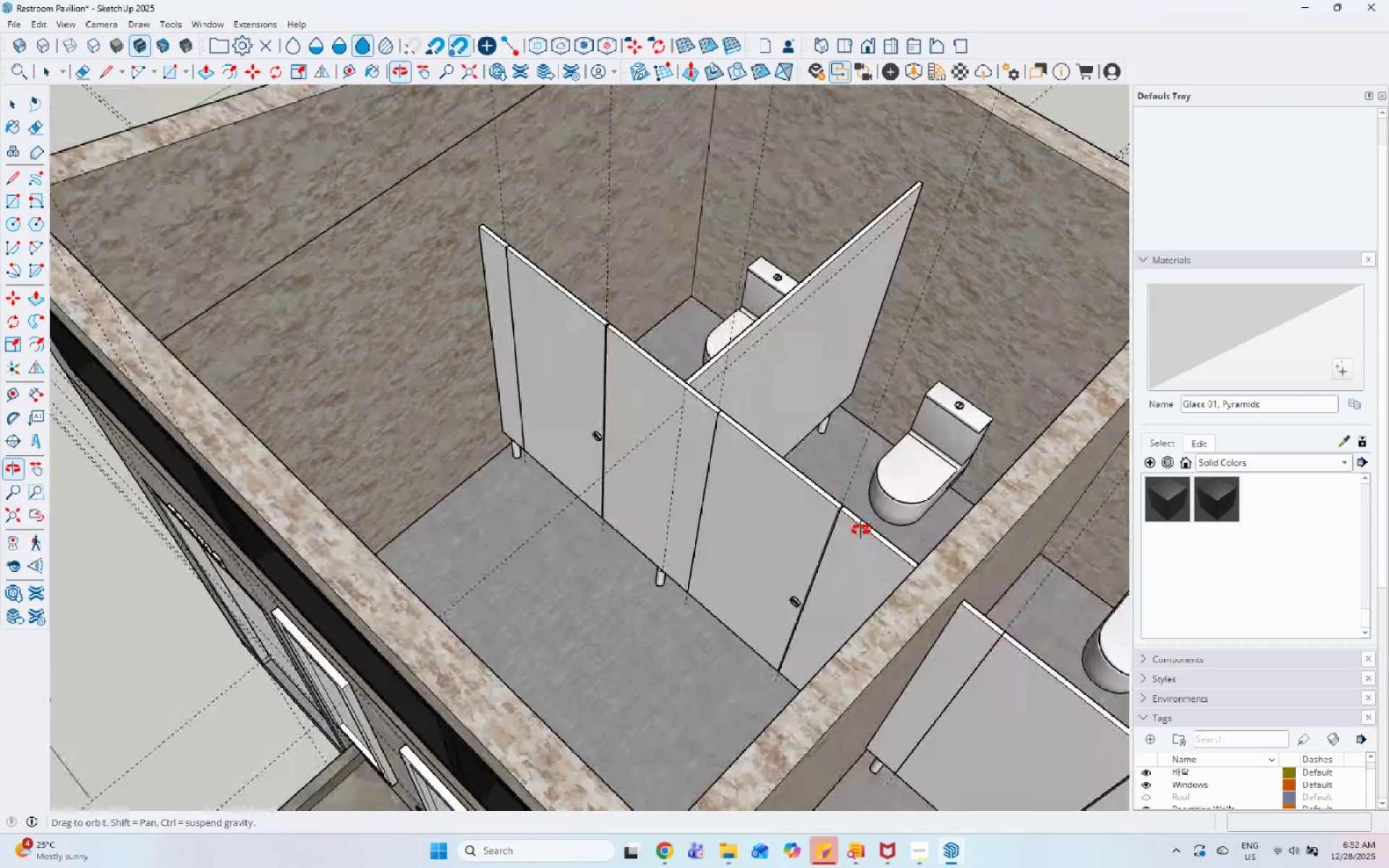 
scroll: coordinate [542, 393], scroll_direction: down, amount: 4.0
 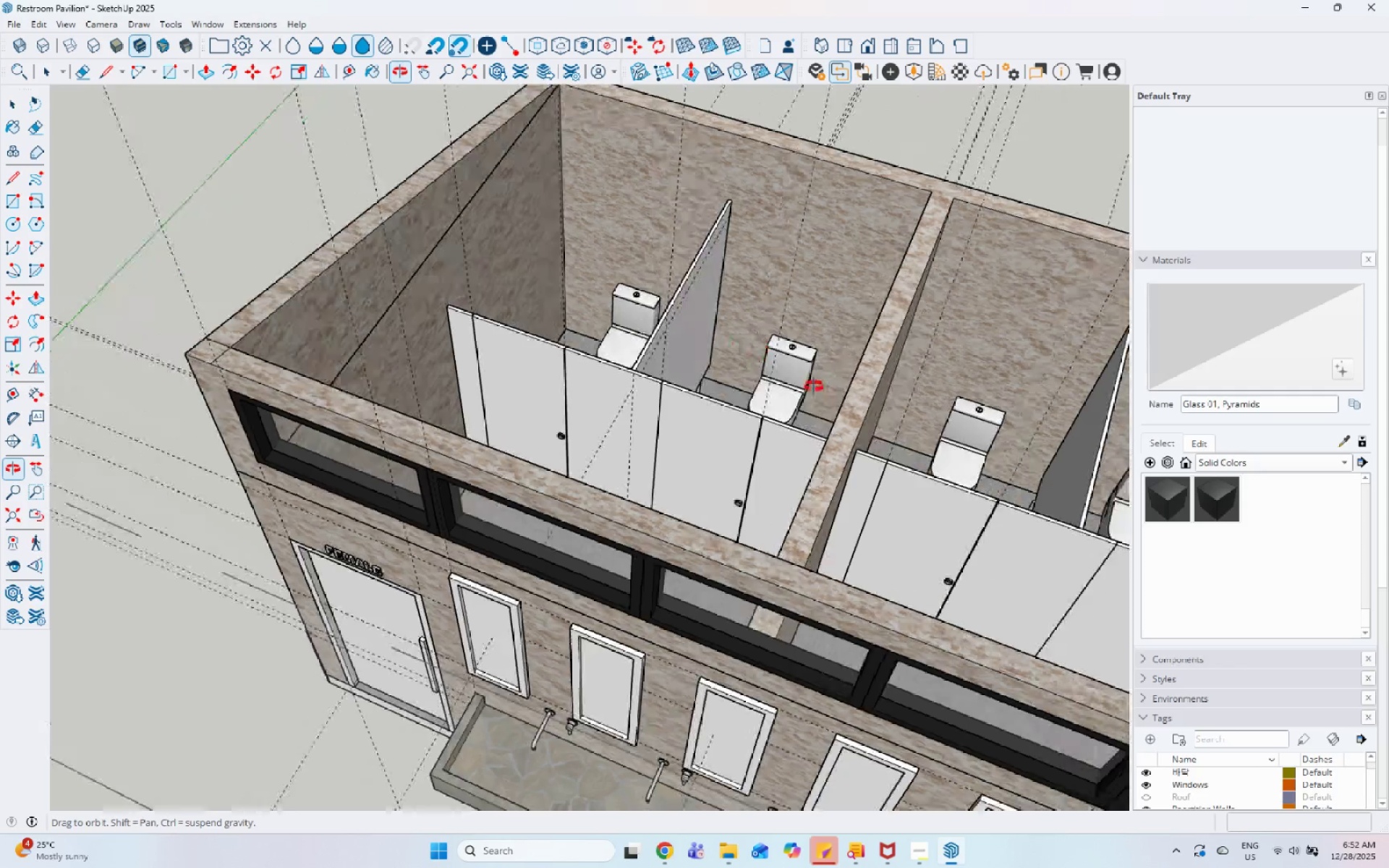 
scroll: coordinate [831, 378], scroll_direction: up, amount: 16.0
 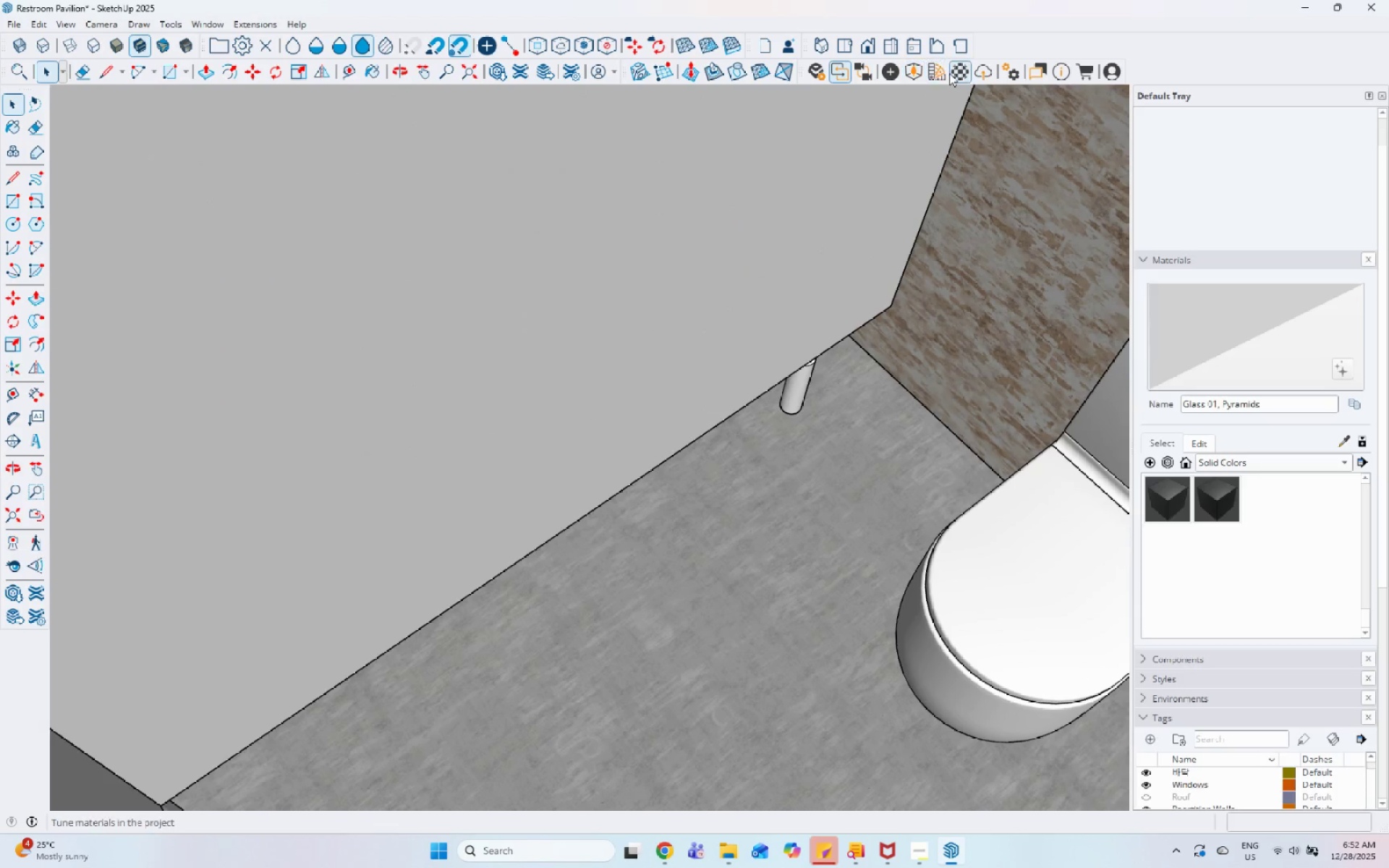 
left_click([940, 73])
 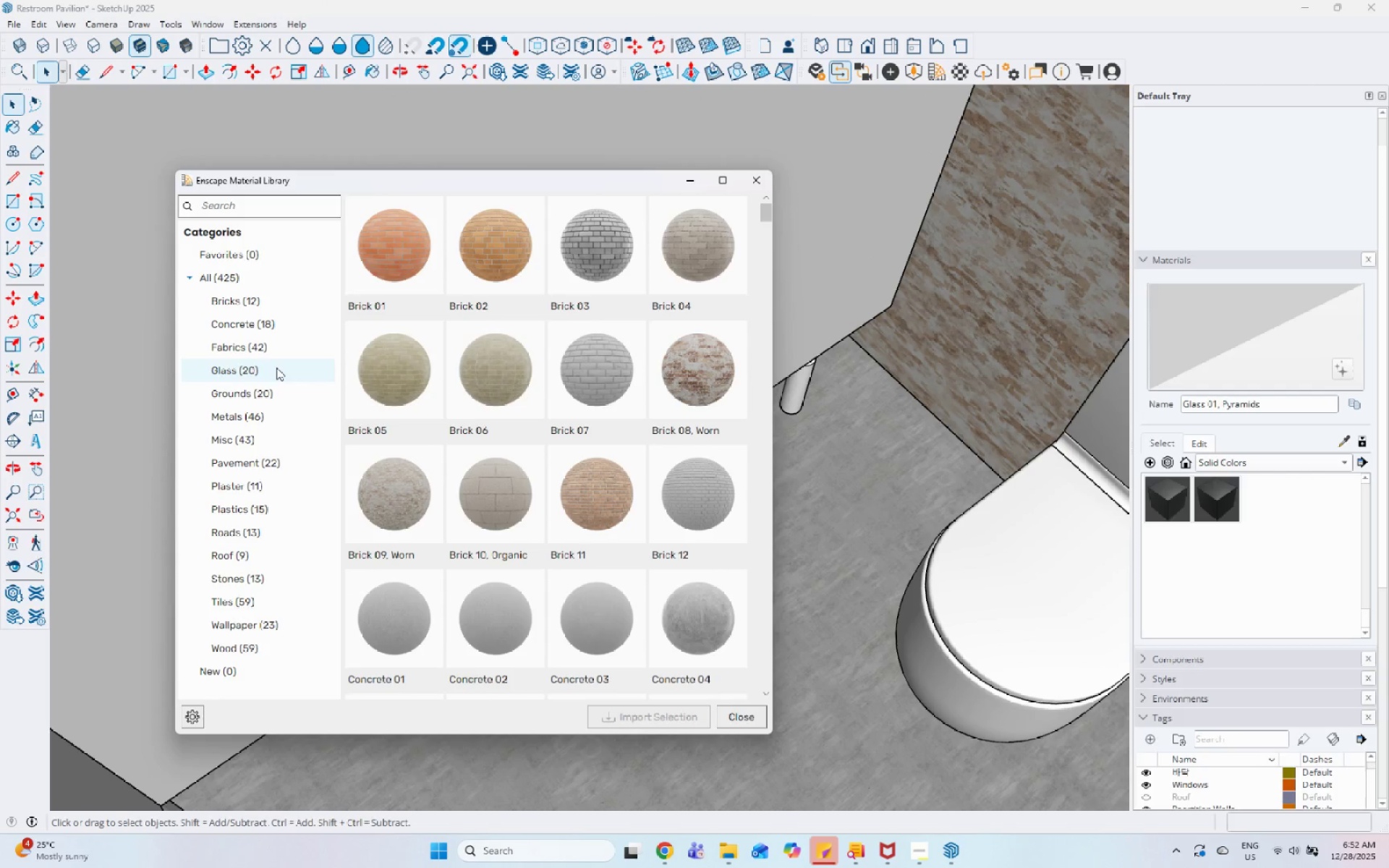 
left_click([281, 399])
 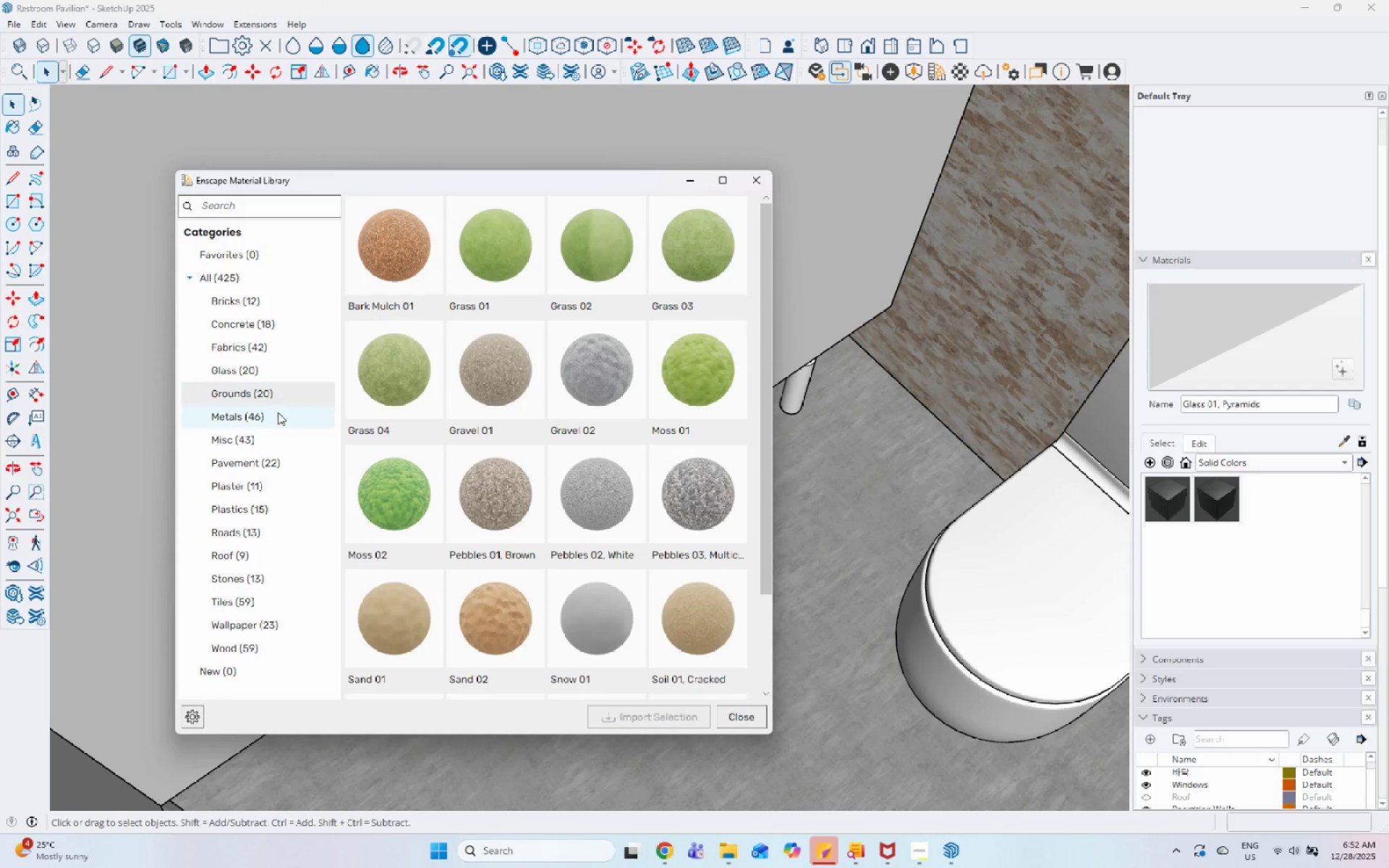 
left_click([278, 412])
 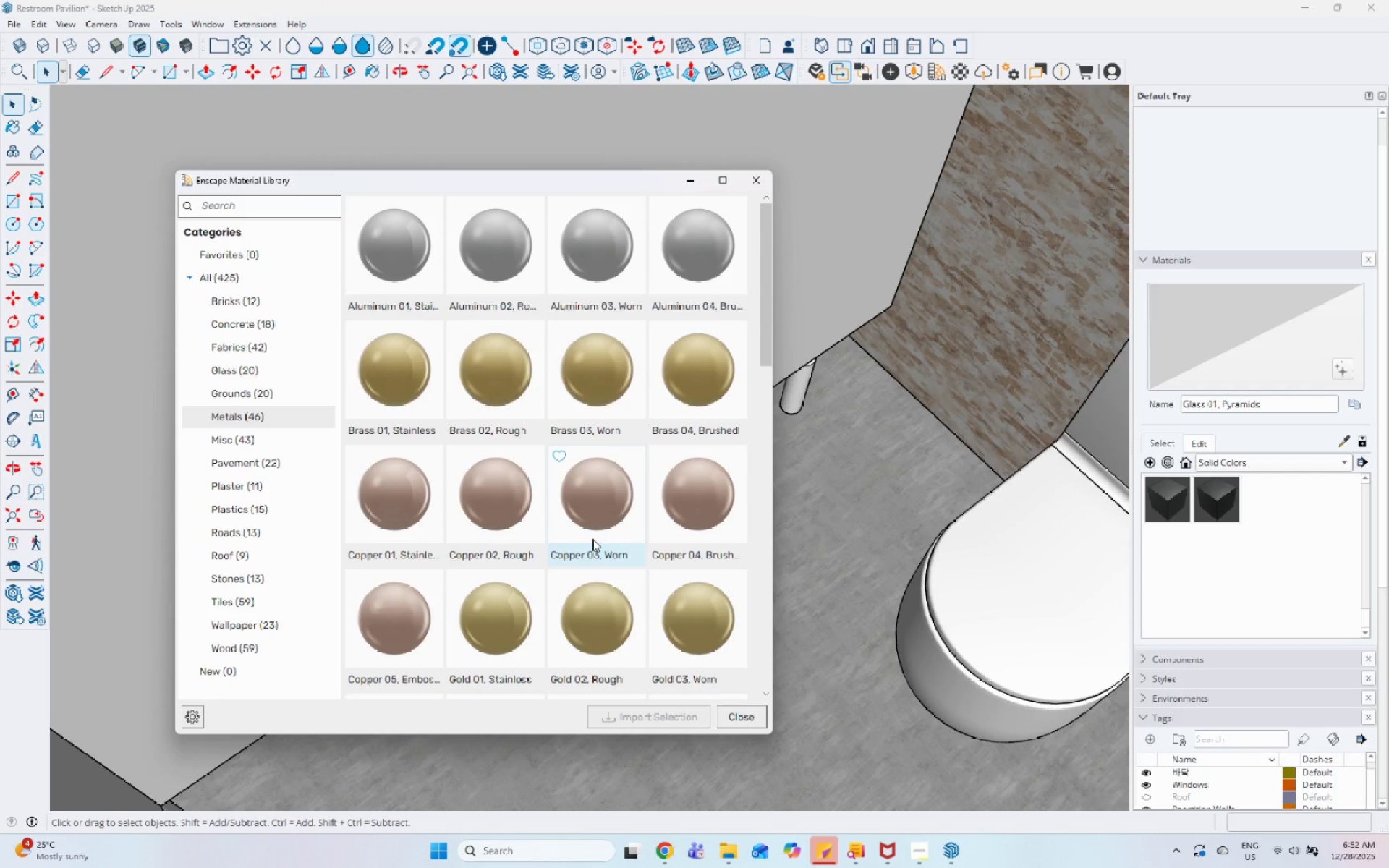 
scroll: coordinate [558, 500], scroll_direction: down, amount: 9.0
 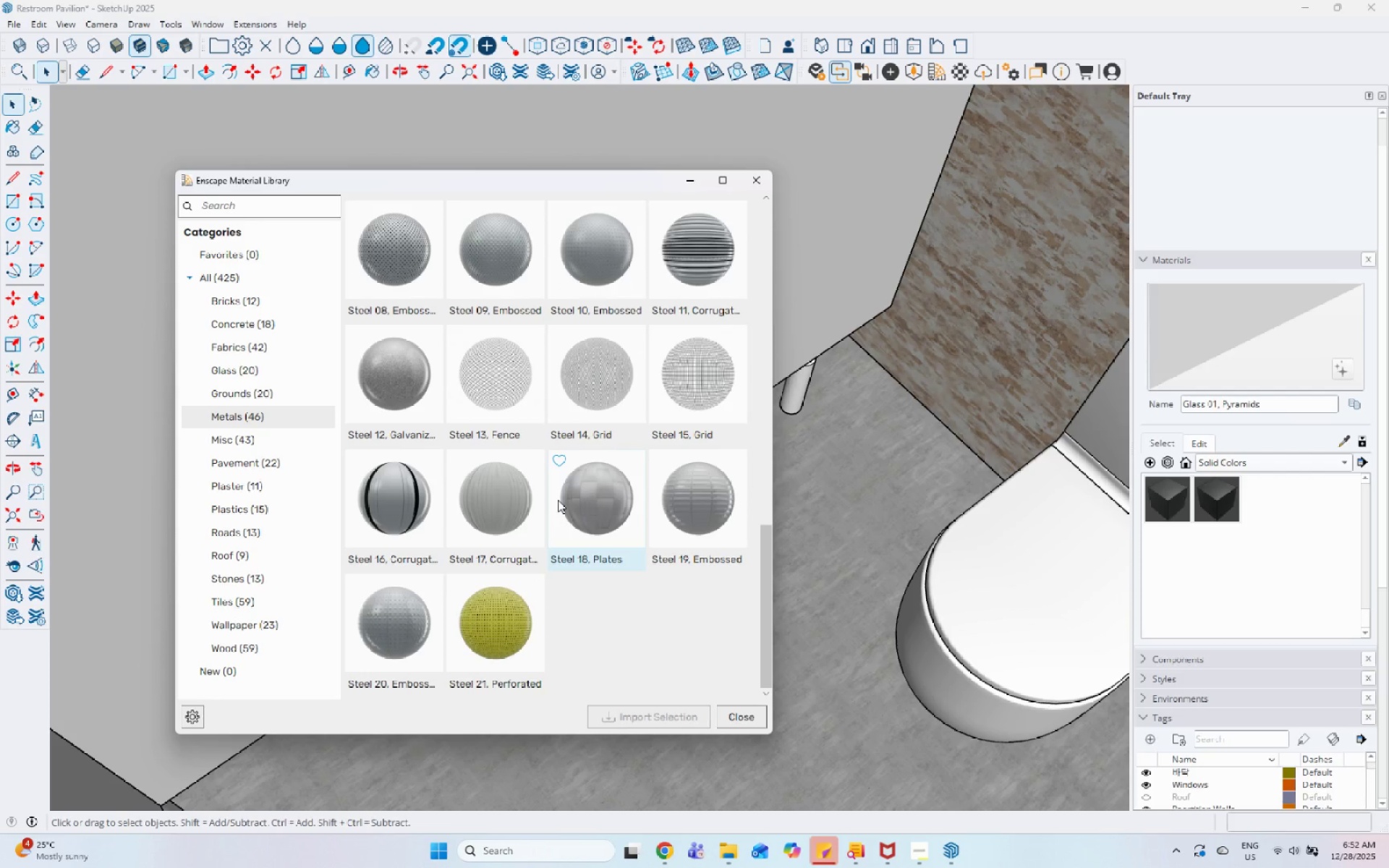 
scroll: coordinate [556, 498], scroll_direction: up, amount: 13.0
 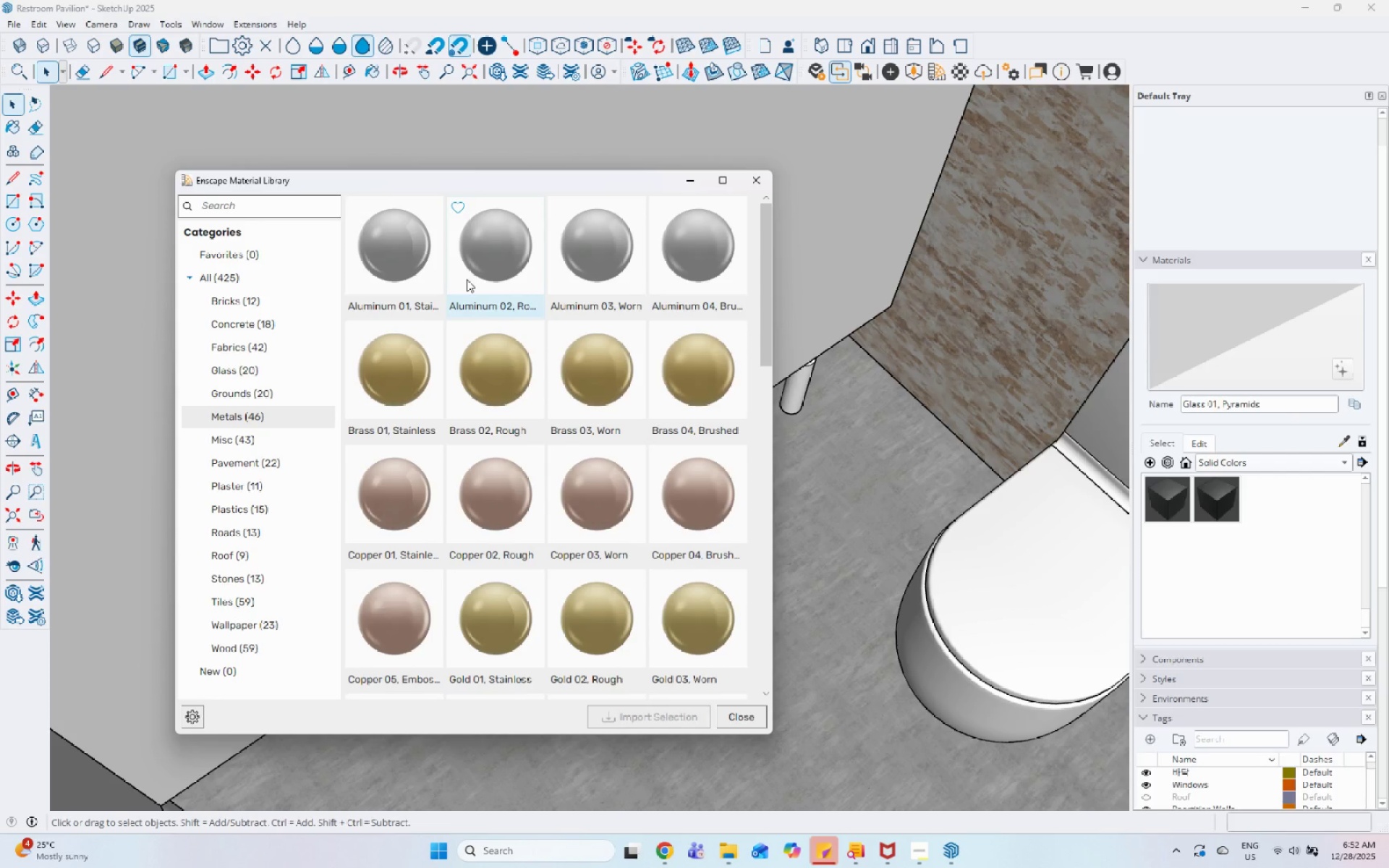 
left_click([420, 280])
 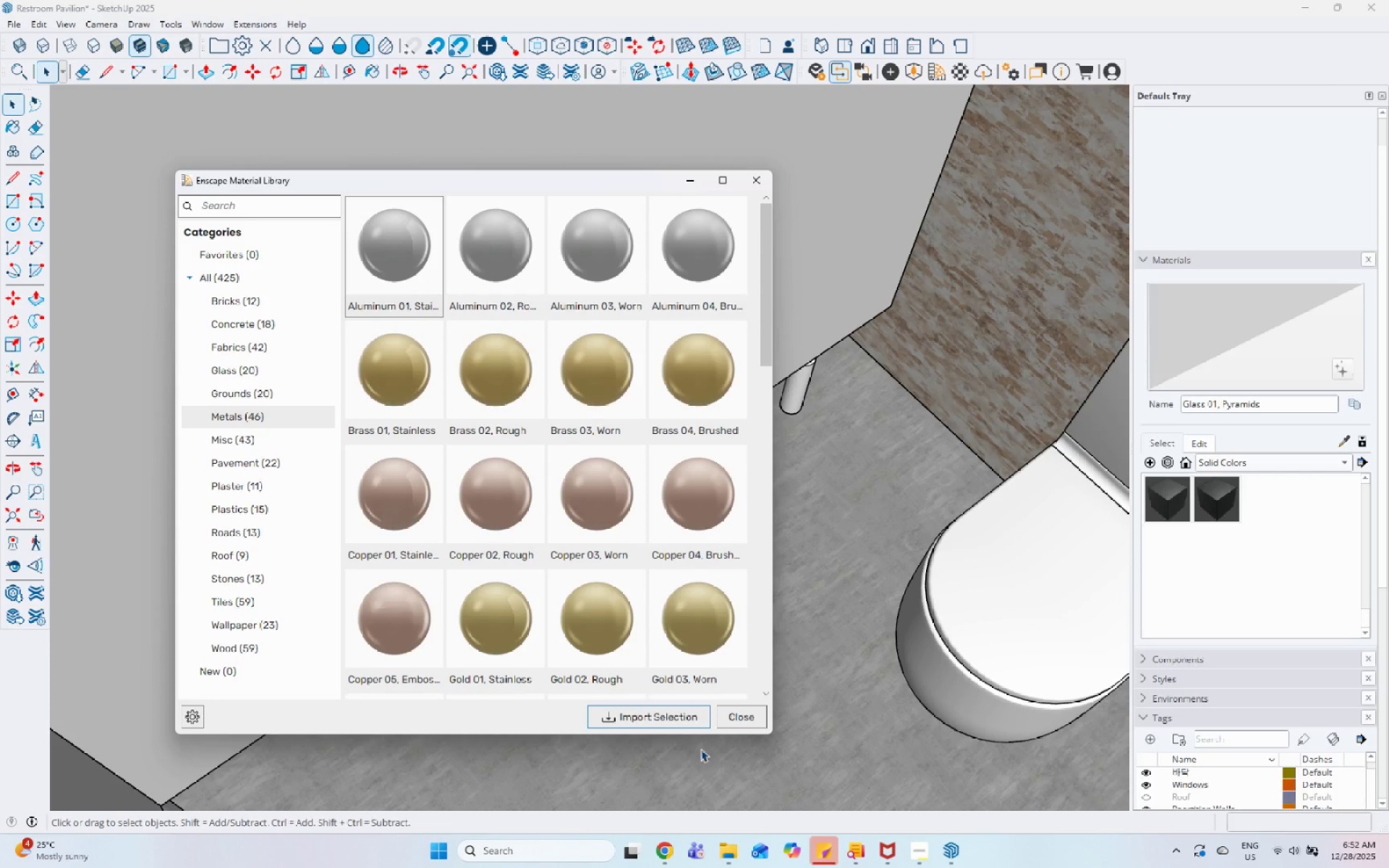 
left_click([677, 715])
 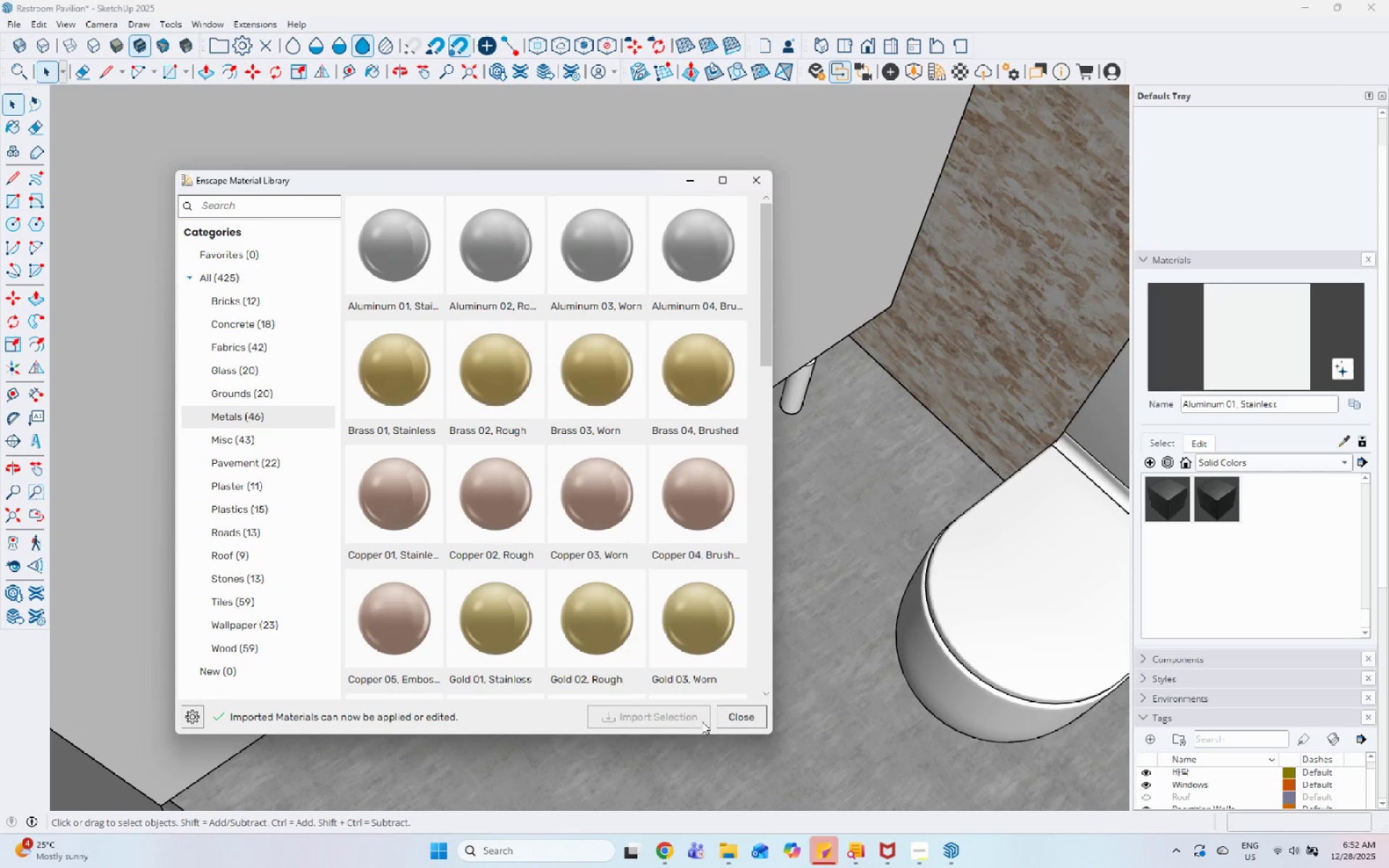 
left_click([722, 716])